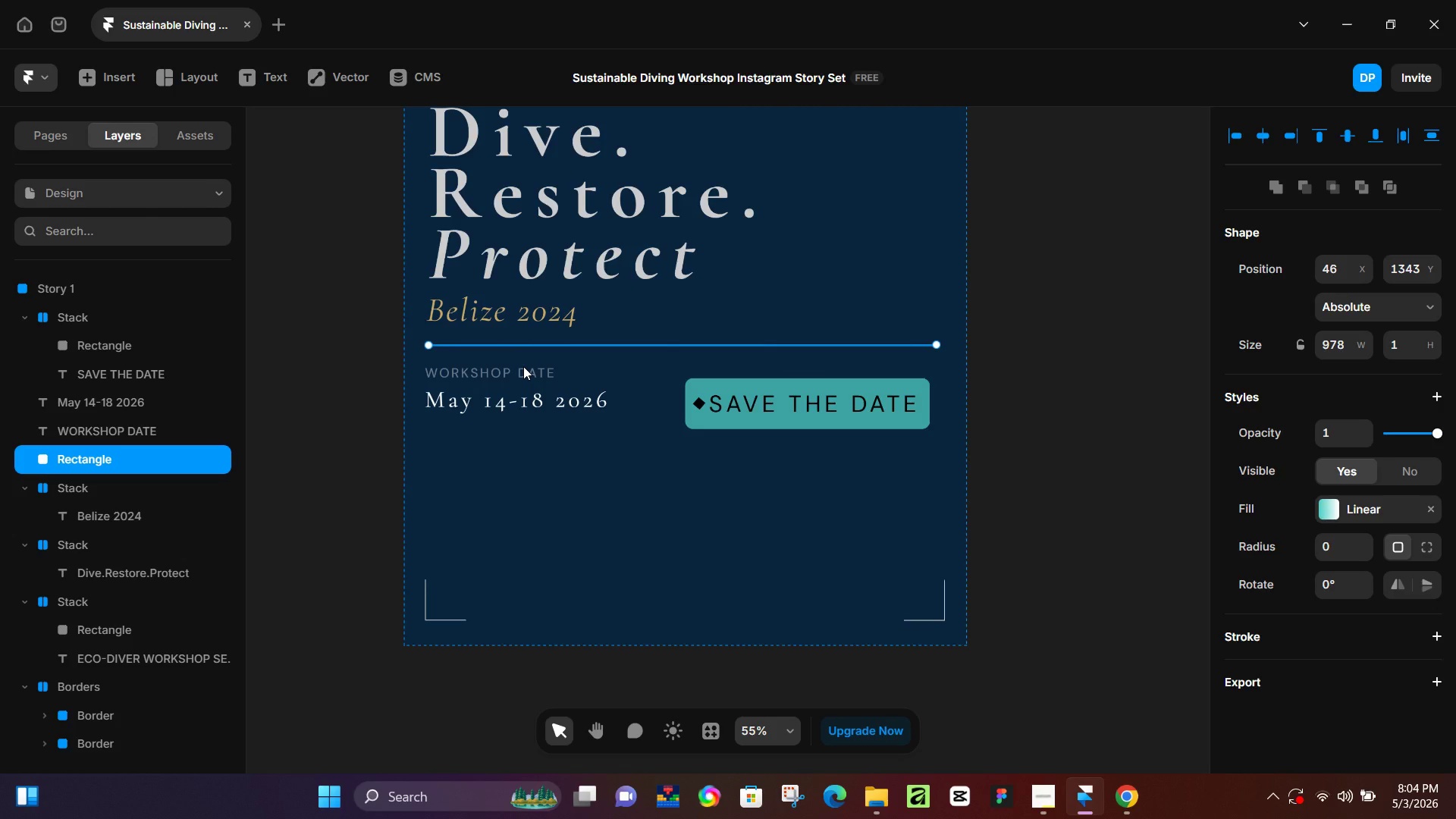 
hold_key(key=ArrowDown, duration=0.67)
 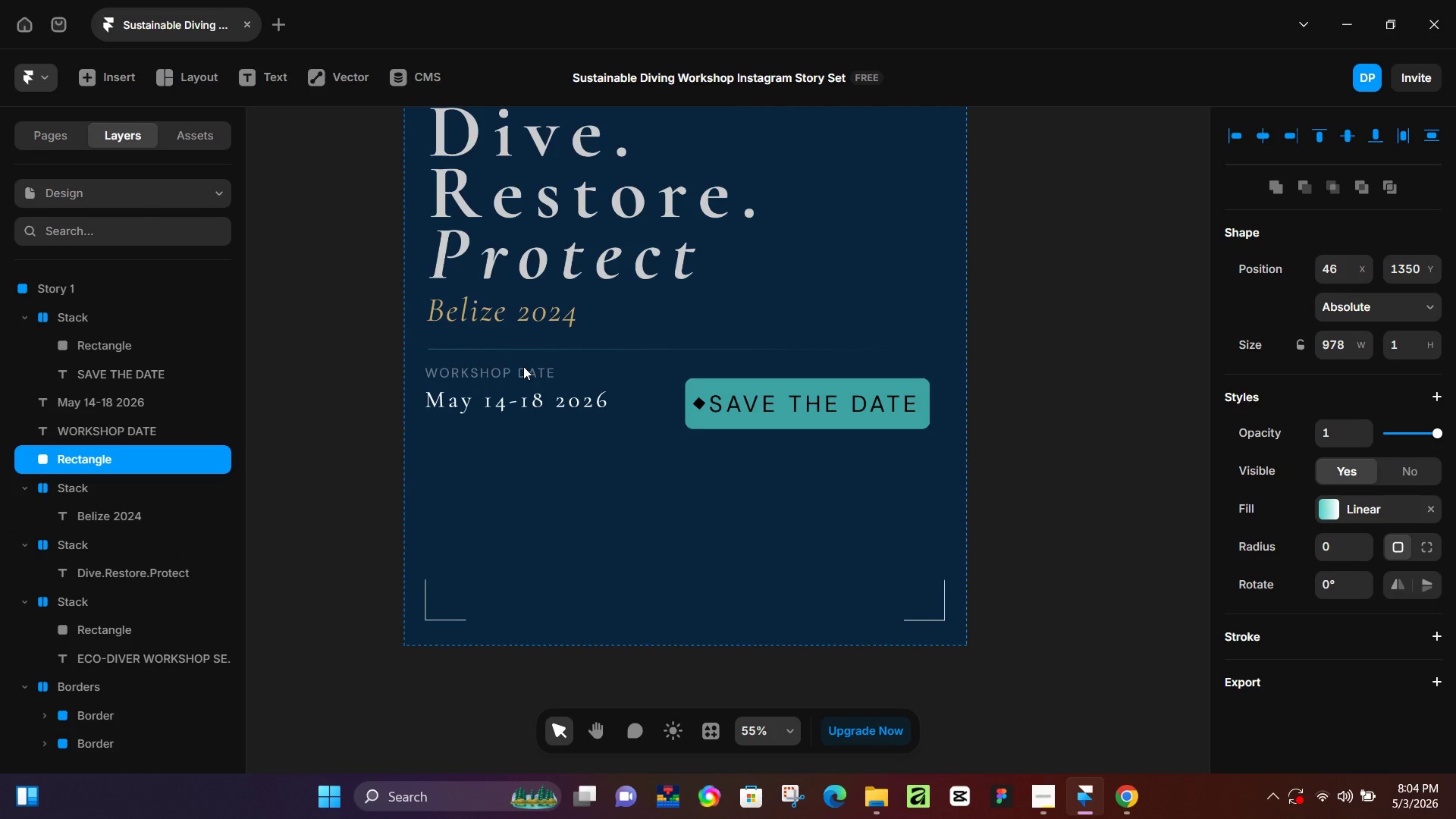 
left_click([523, 366])
 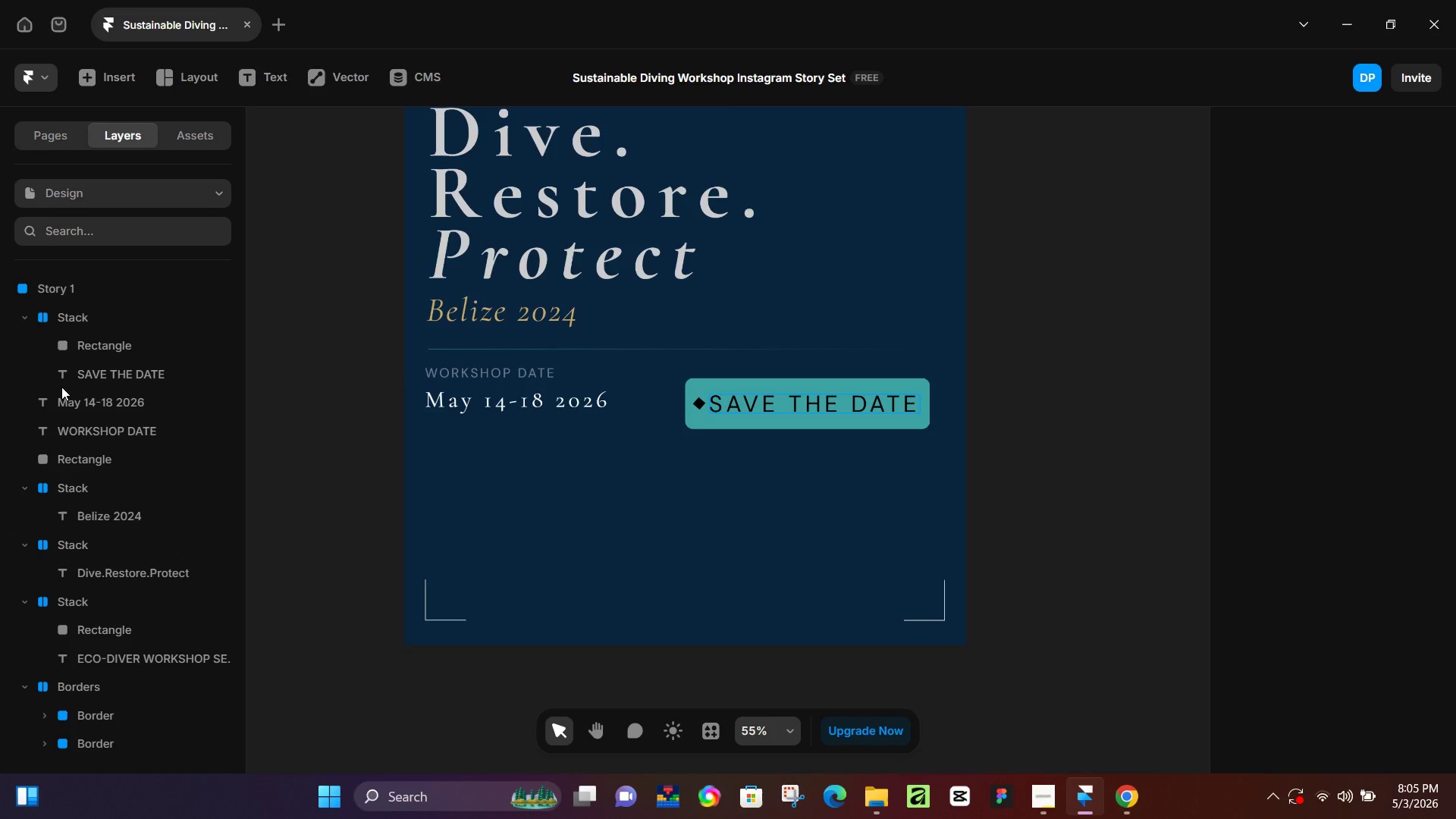 
left_click([86, 415])
 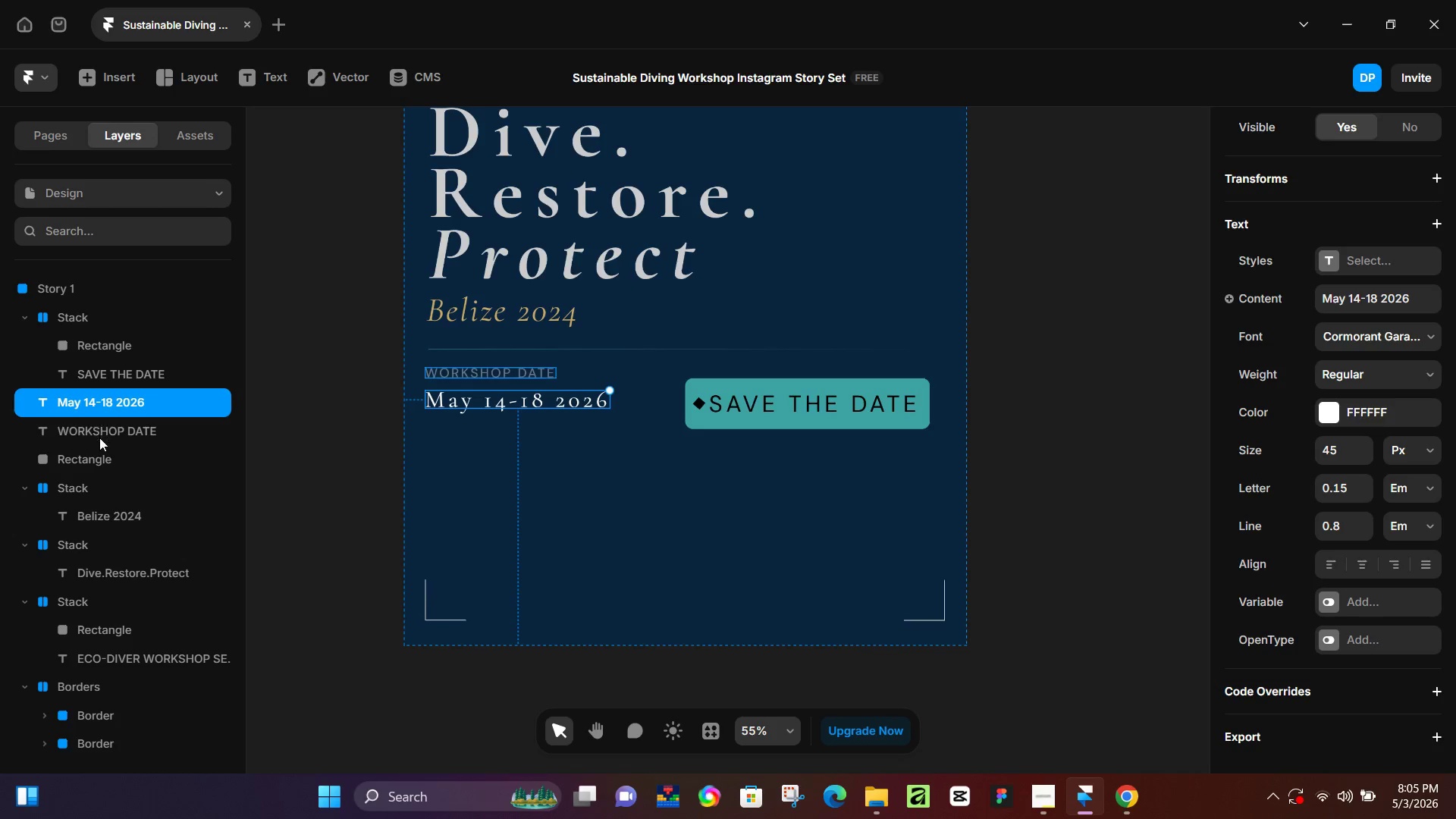 
left_click([99, 438])
 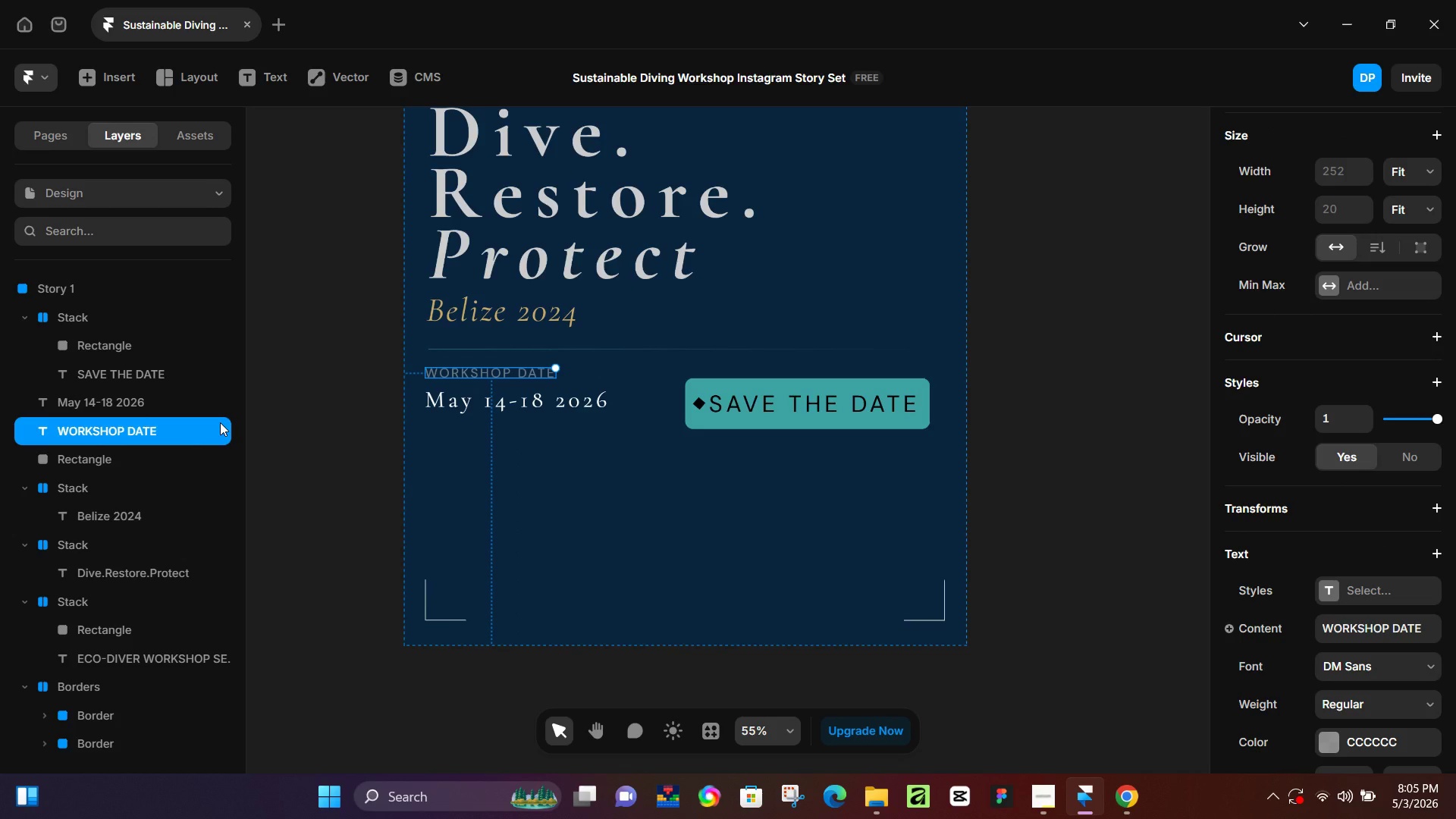 
key(ArrowRight)
 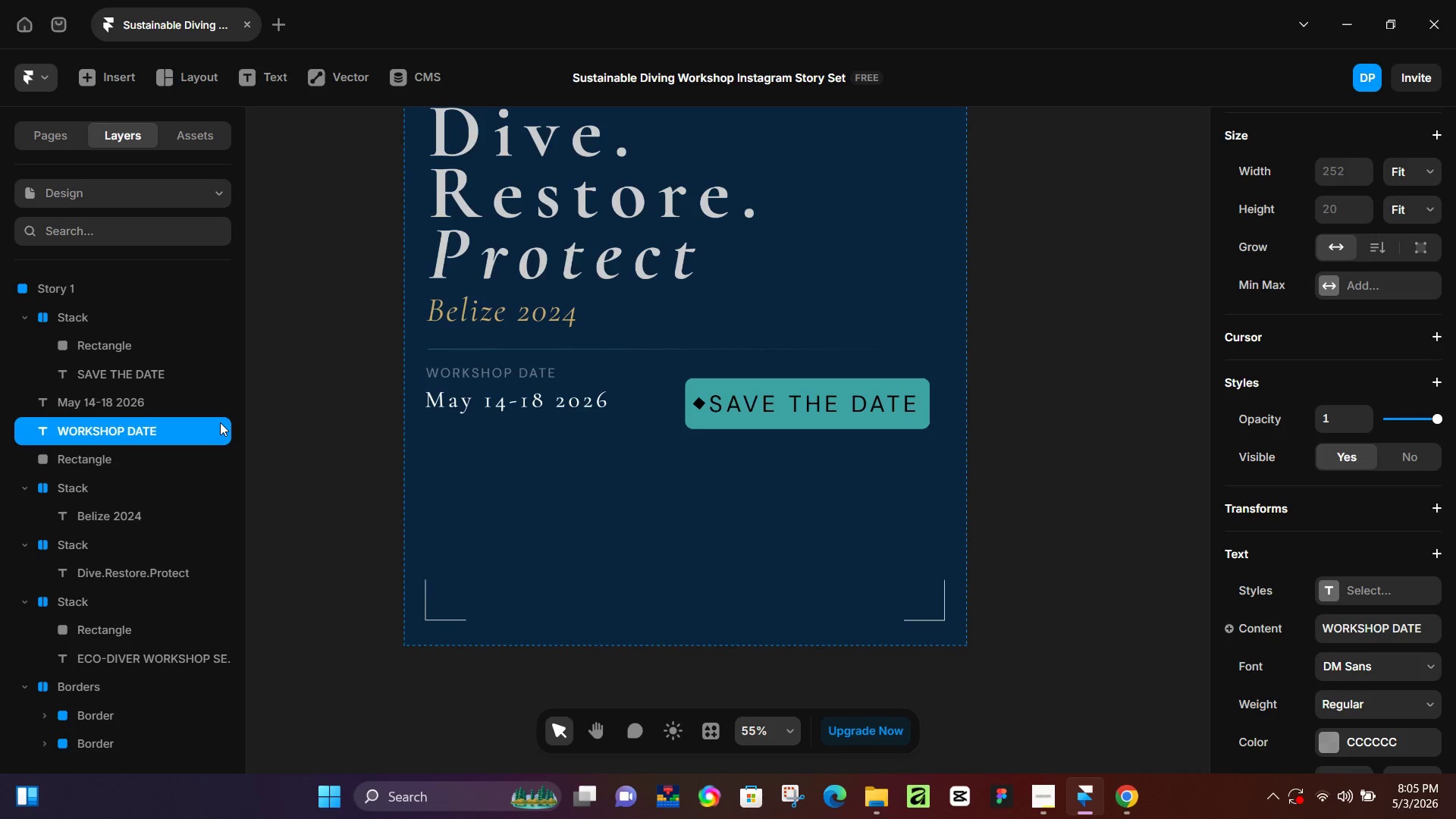 
key(ArrowRight)
 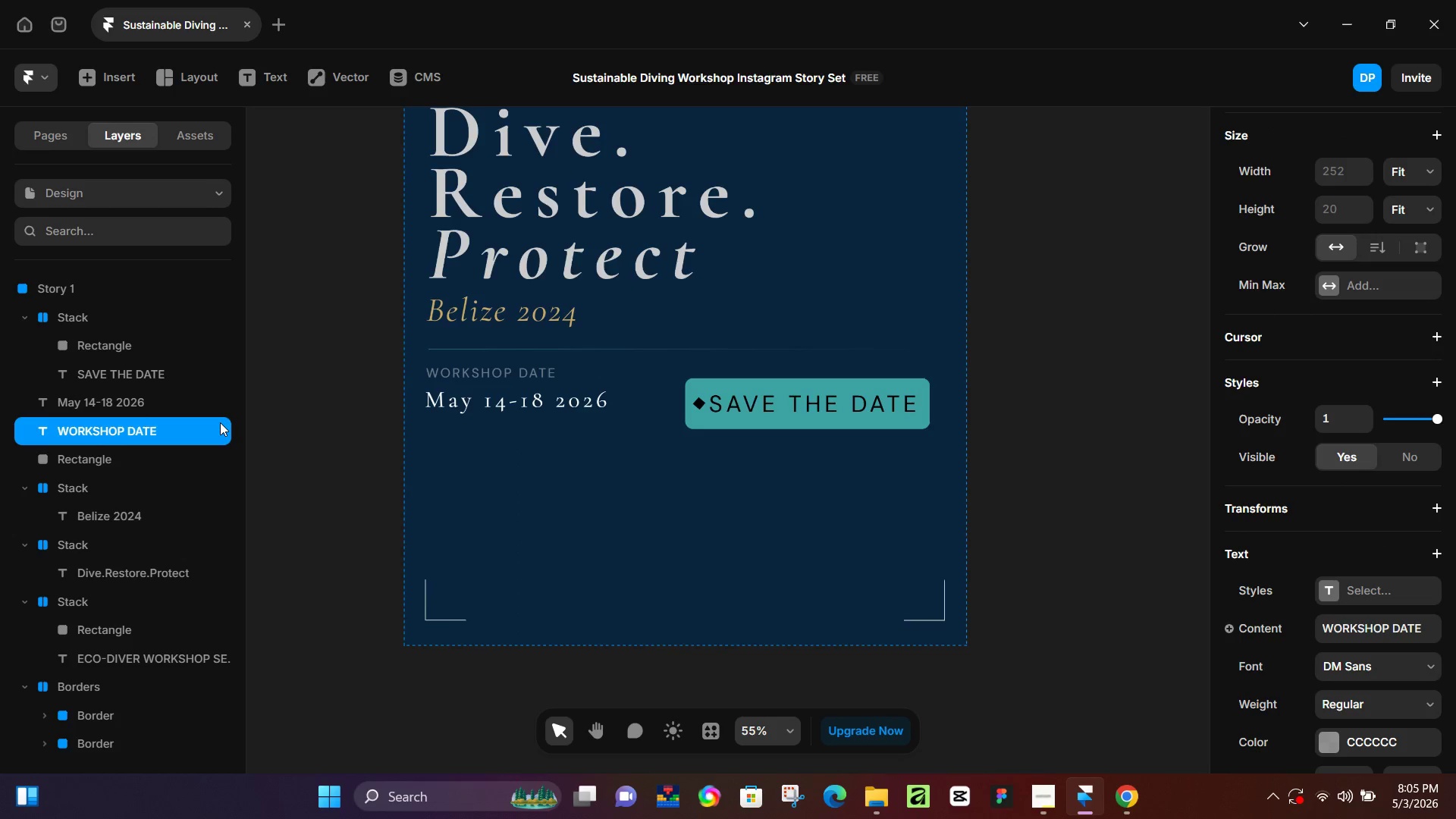 
key(ArrowRight)
 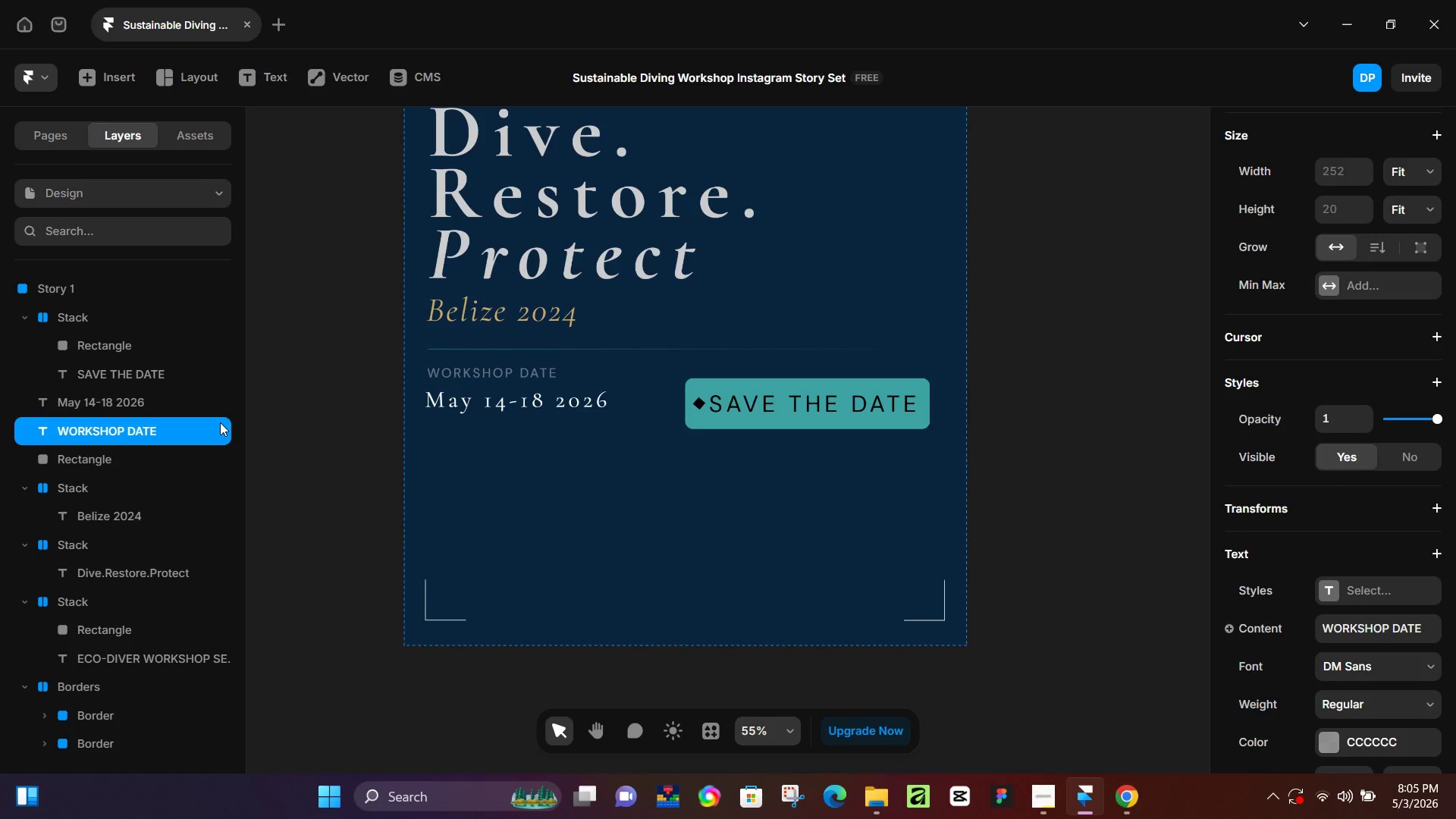 
key(ArrowRight)
 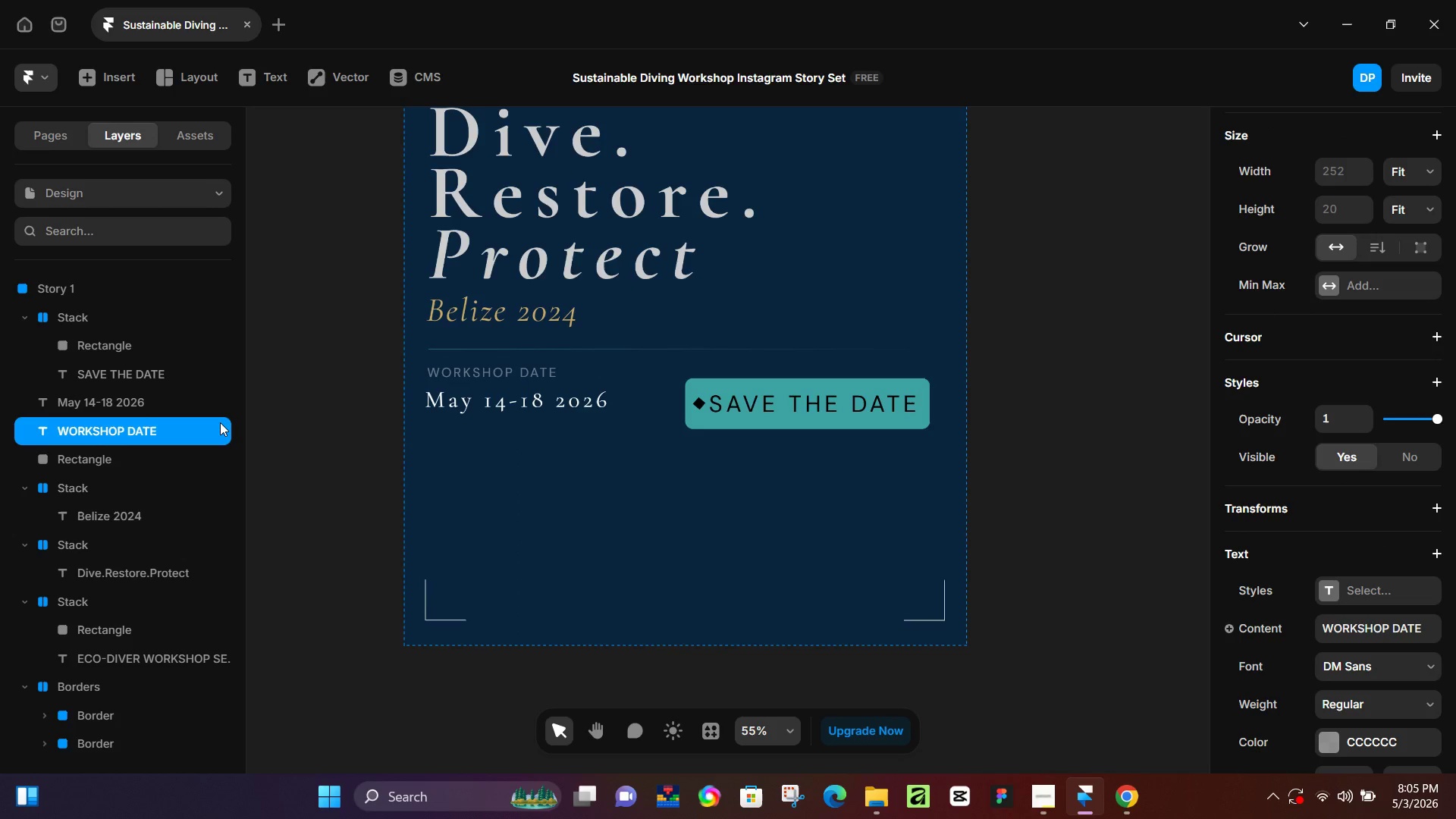 
hold_key(key=ArrowUp, duration=0.8)
 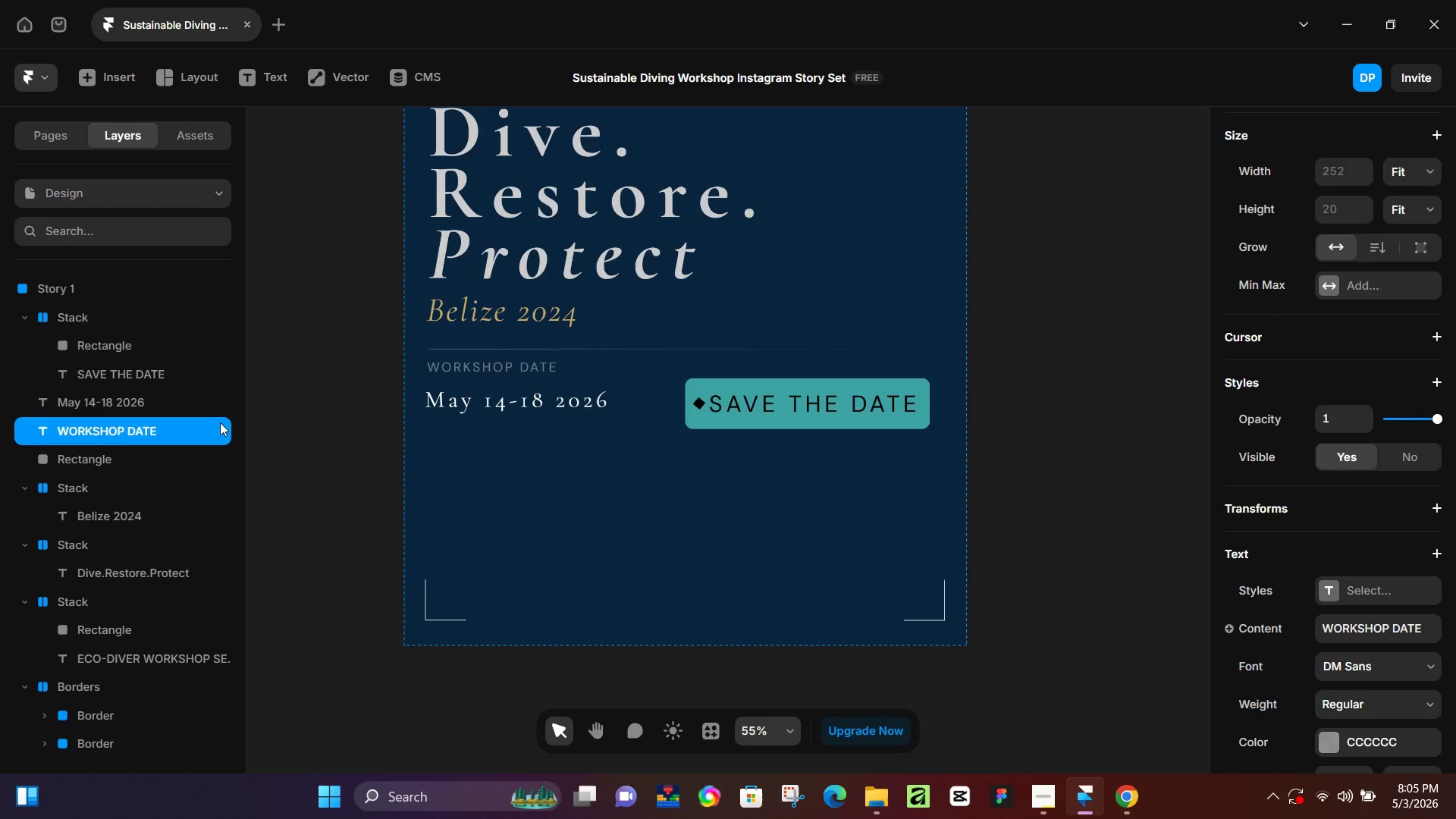 
hold_key(key=ArrowUp, duration=0.33)
 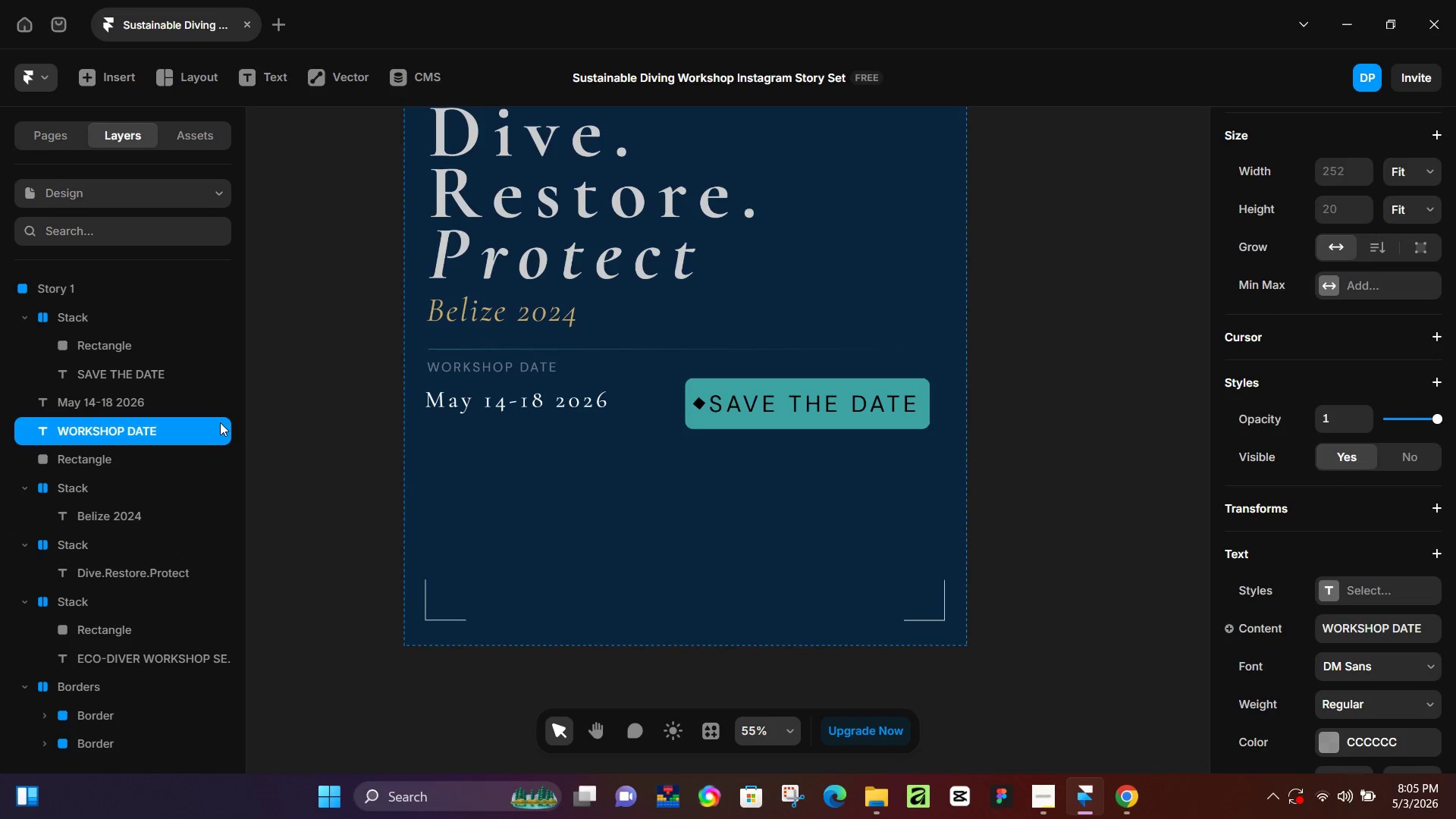 
key(ArrowUp)
 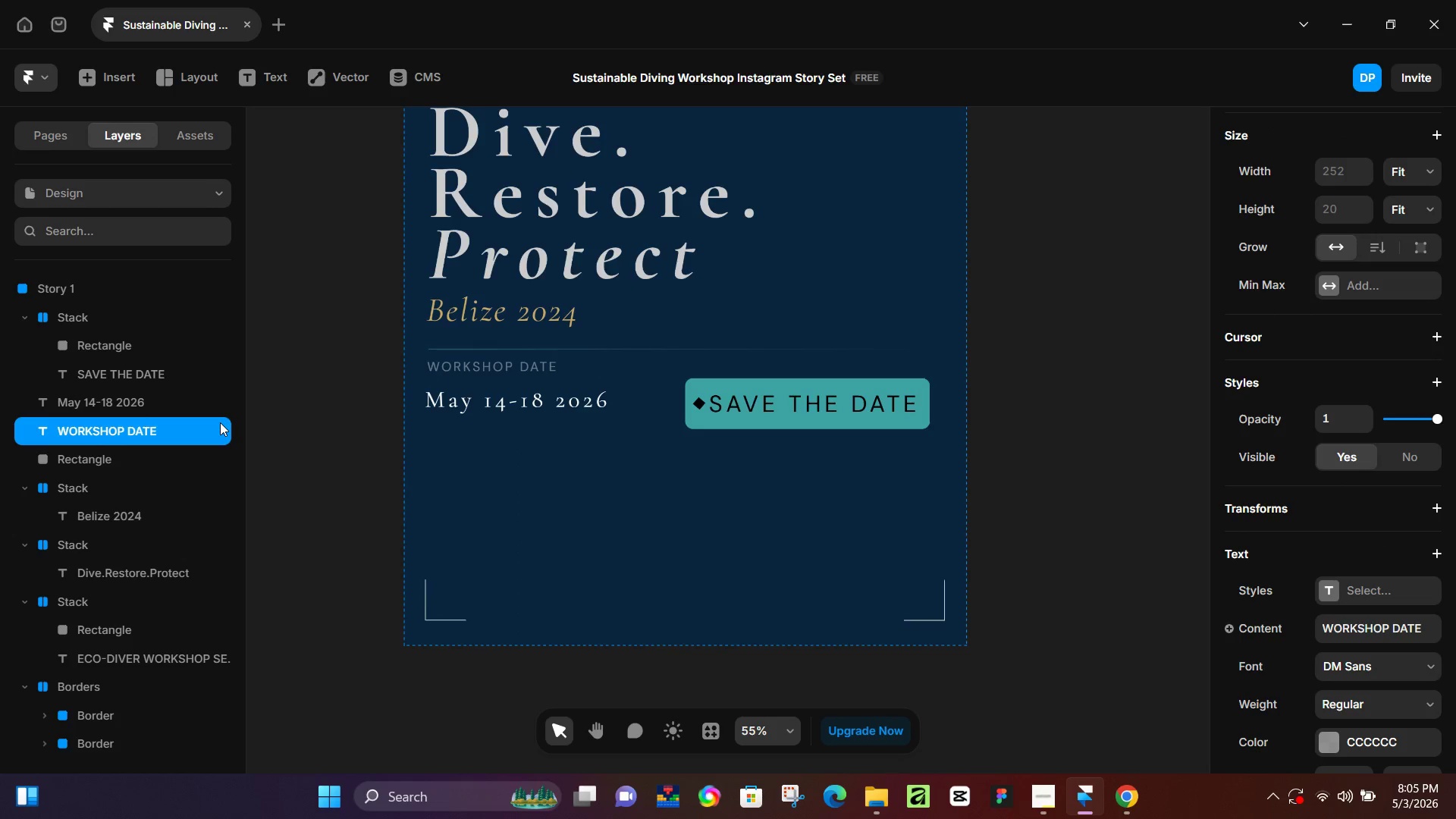 
key(ArrowUp)
 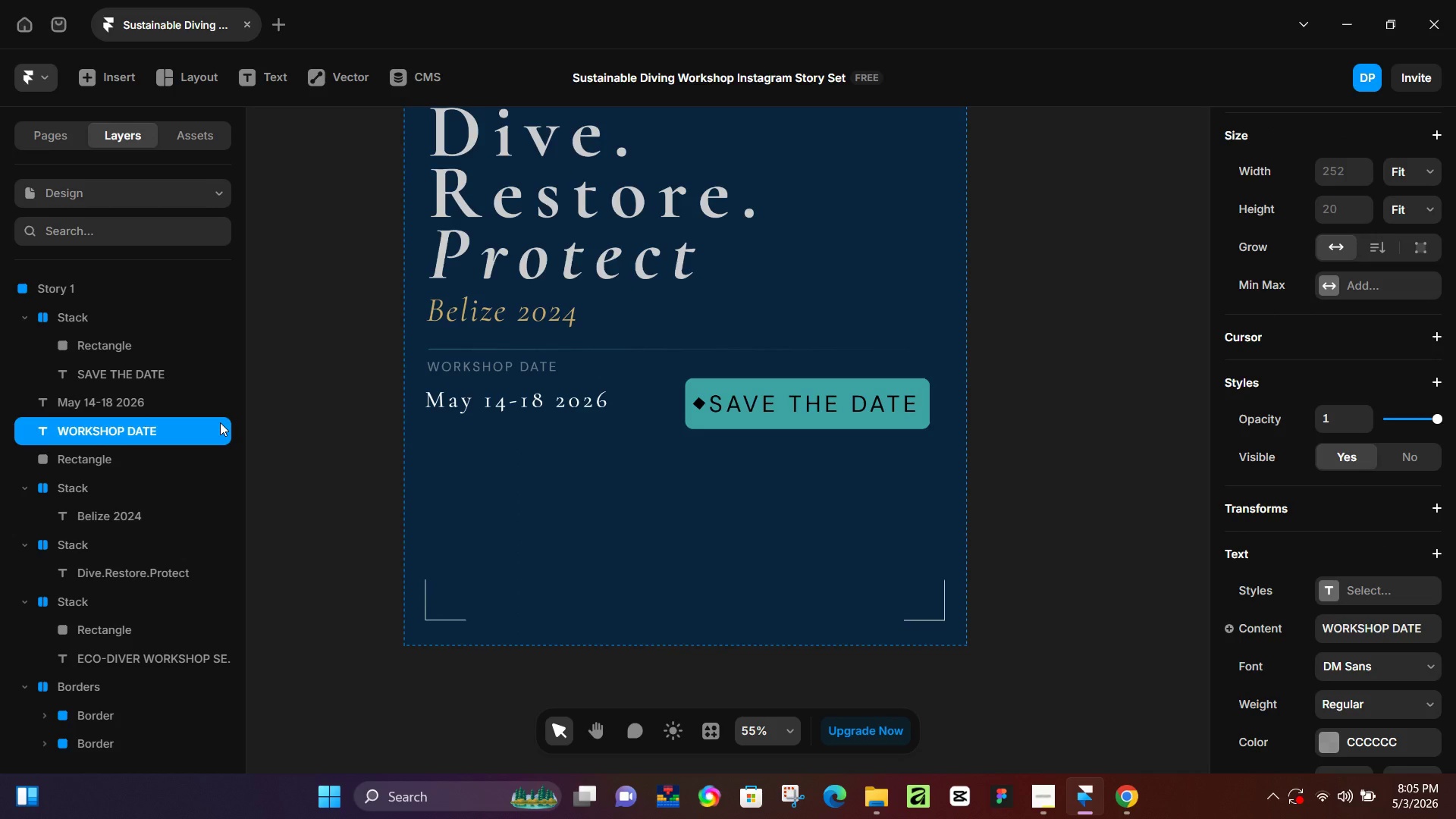 
key(ArrowDown)
 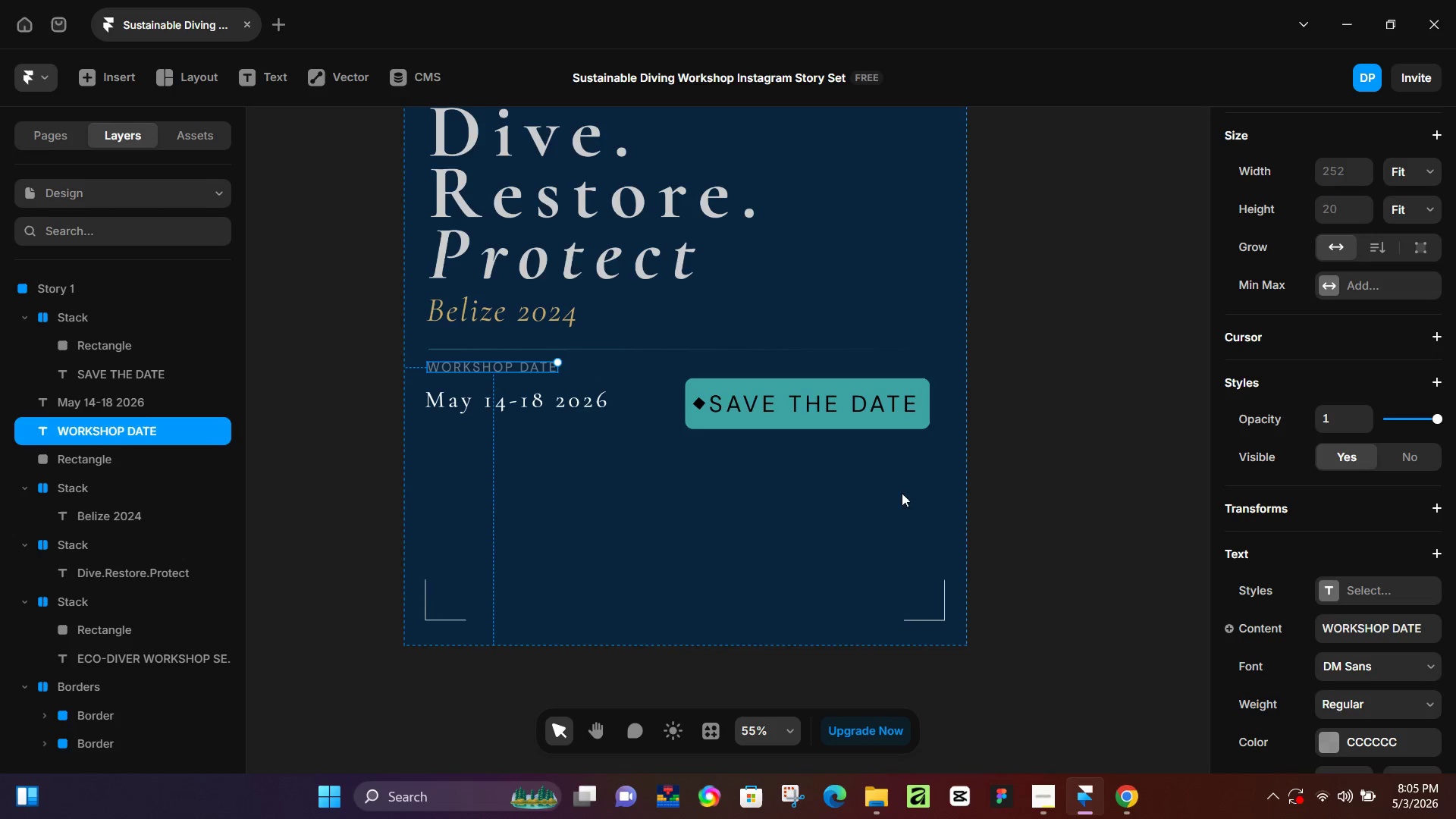 
left_click([1101, 467])
 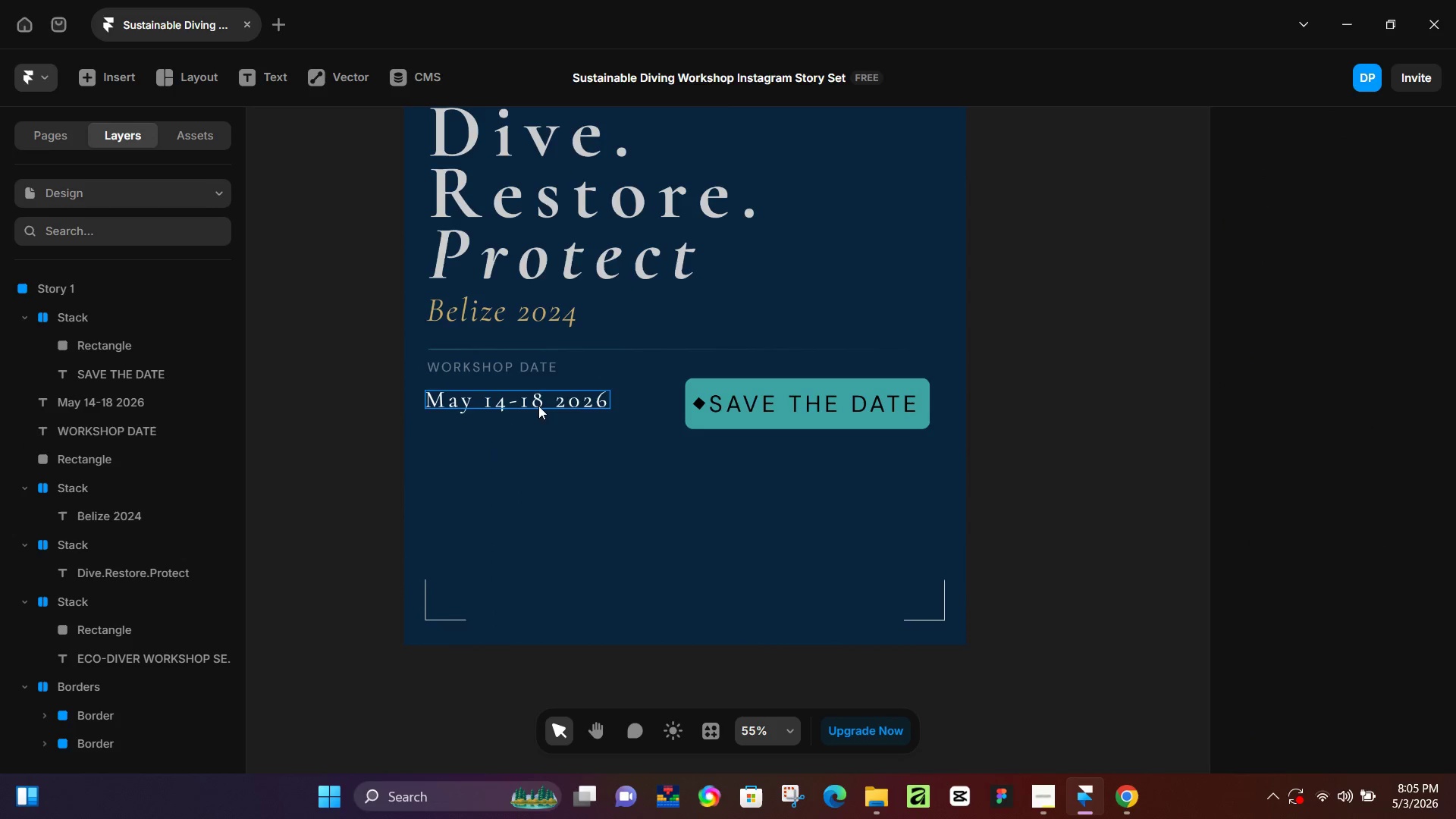 
left_click([520, 369])
 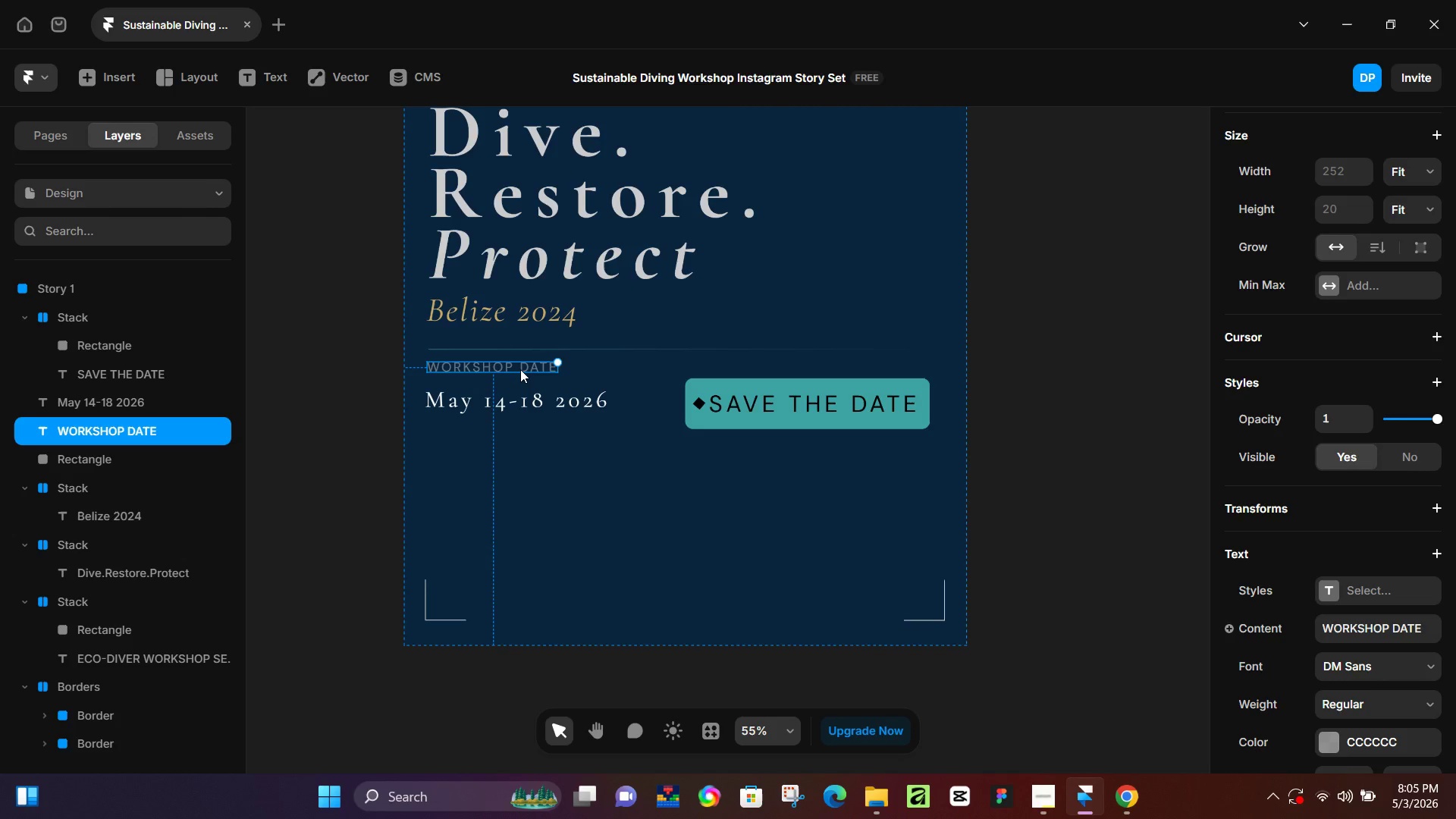 
hold_key(key=ArrowDown, duration=0.64)
 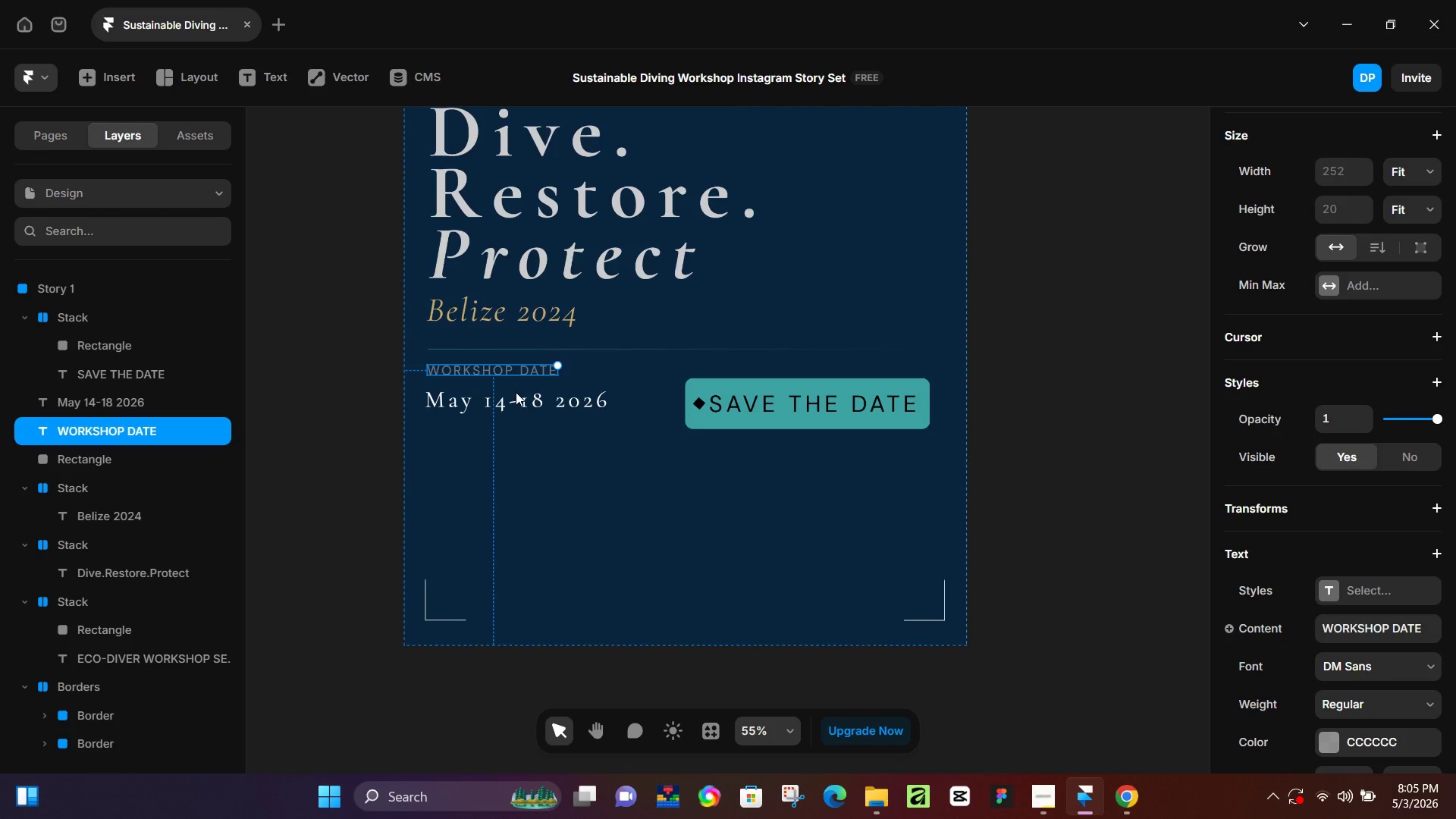 
left_click([517, 397])
 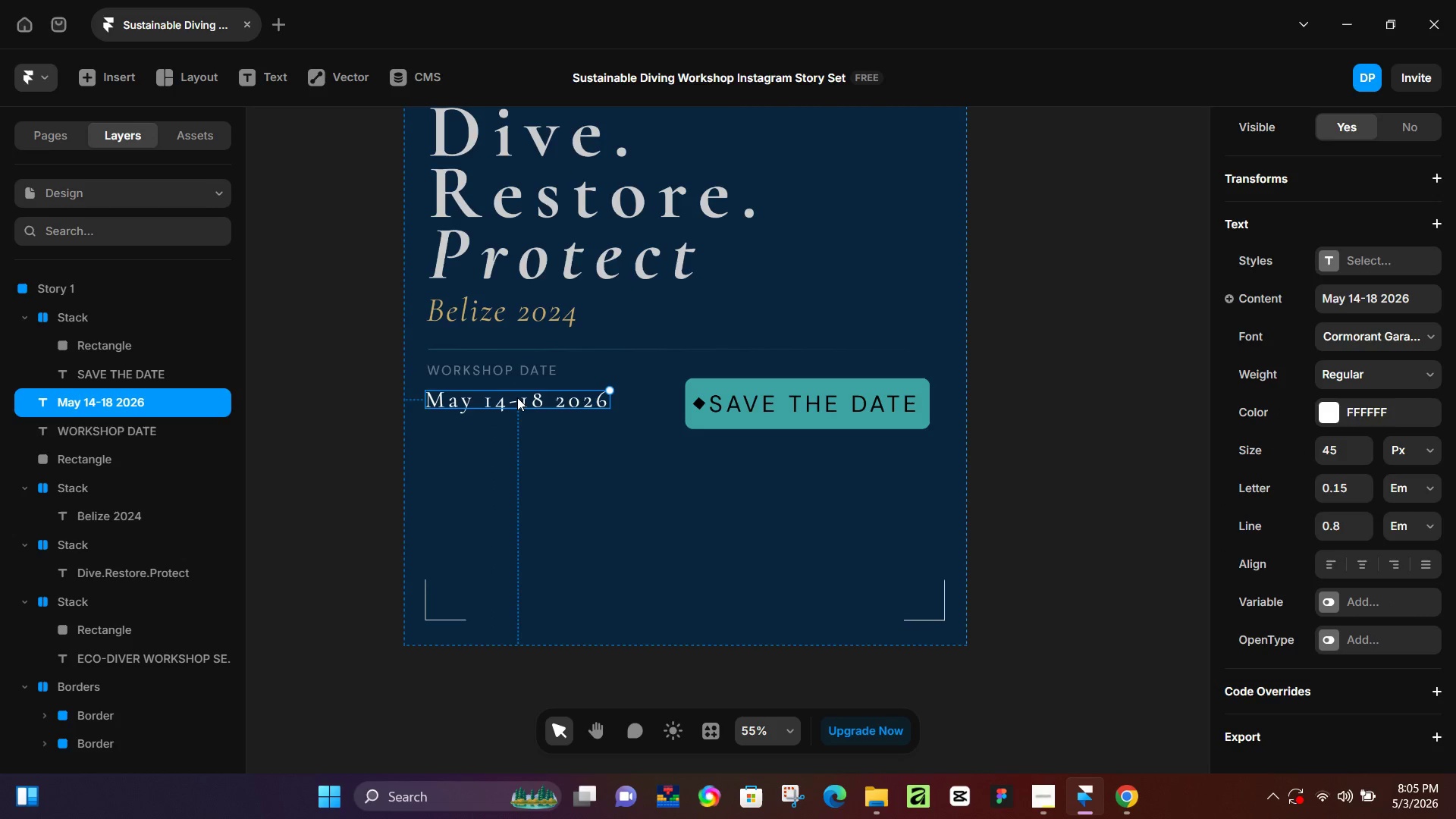 
key(ArrowRight)
 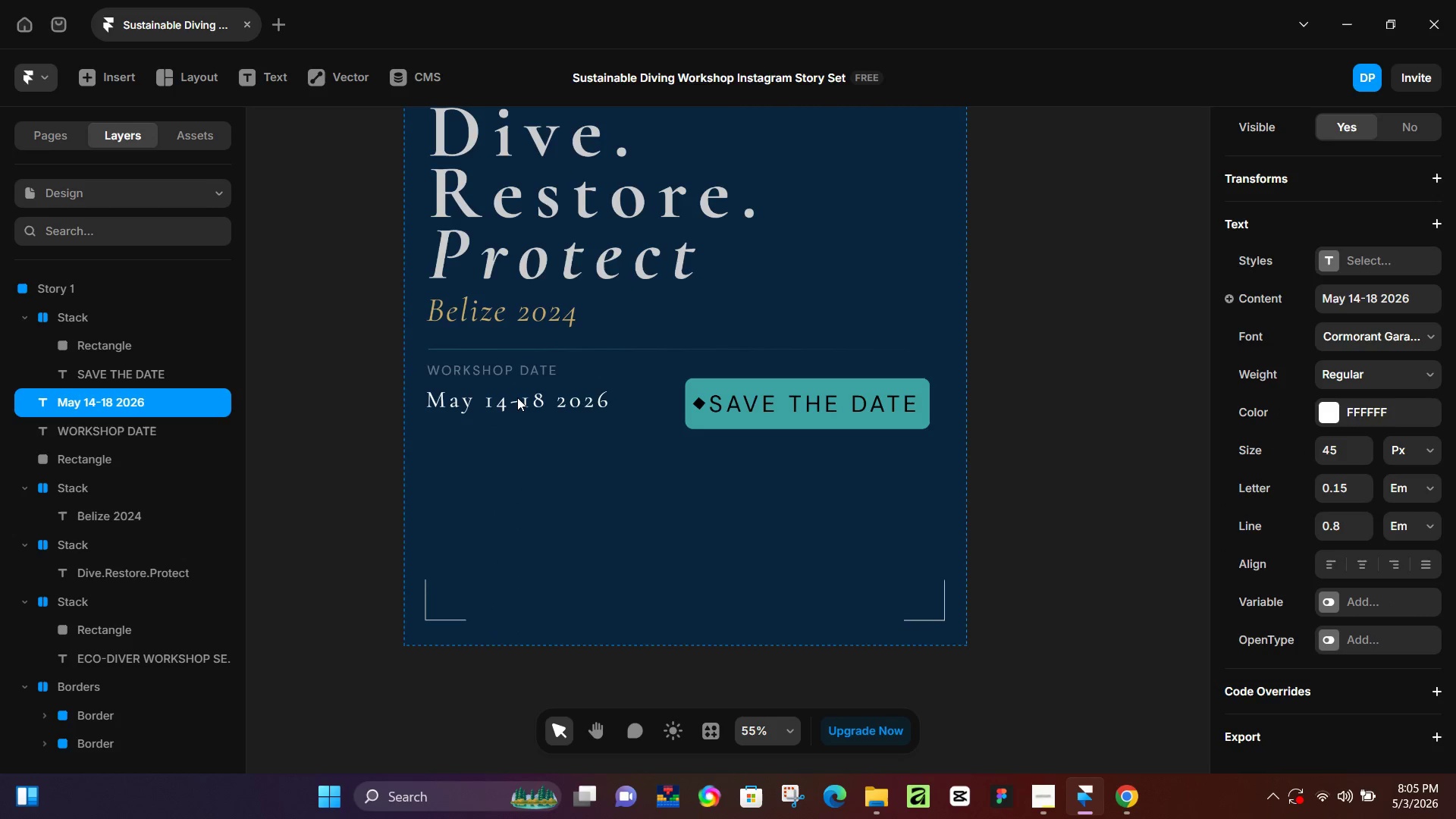 
key(ArrowRight)
 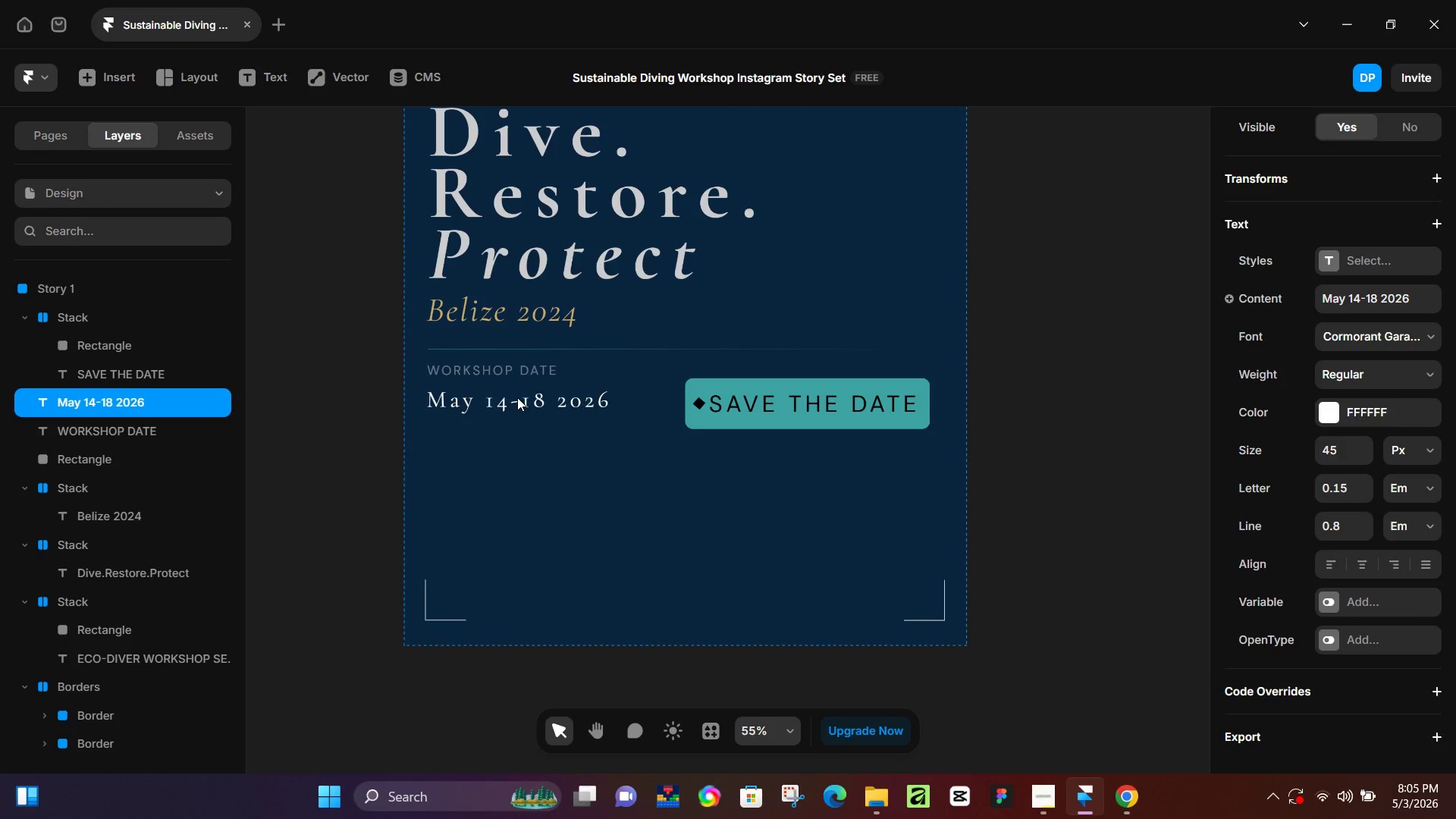 
key(ArrowRight)
 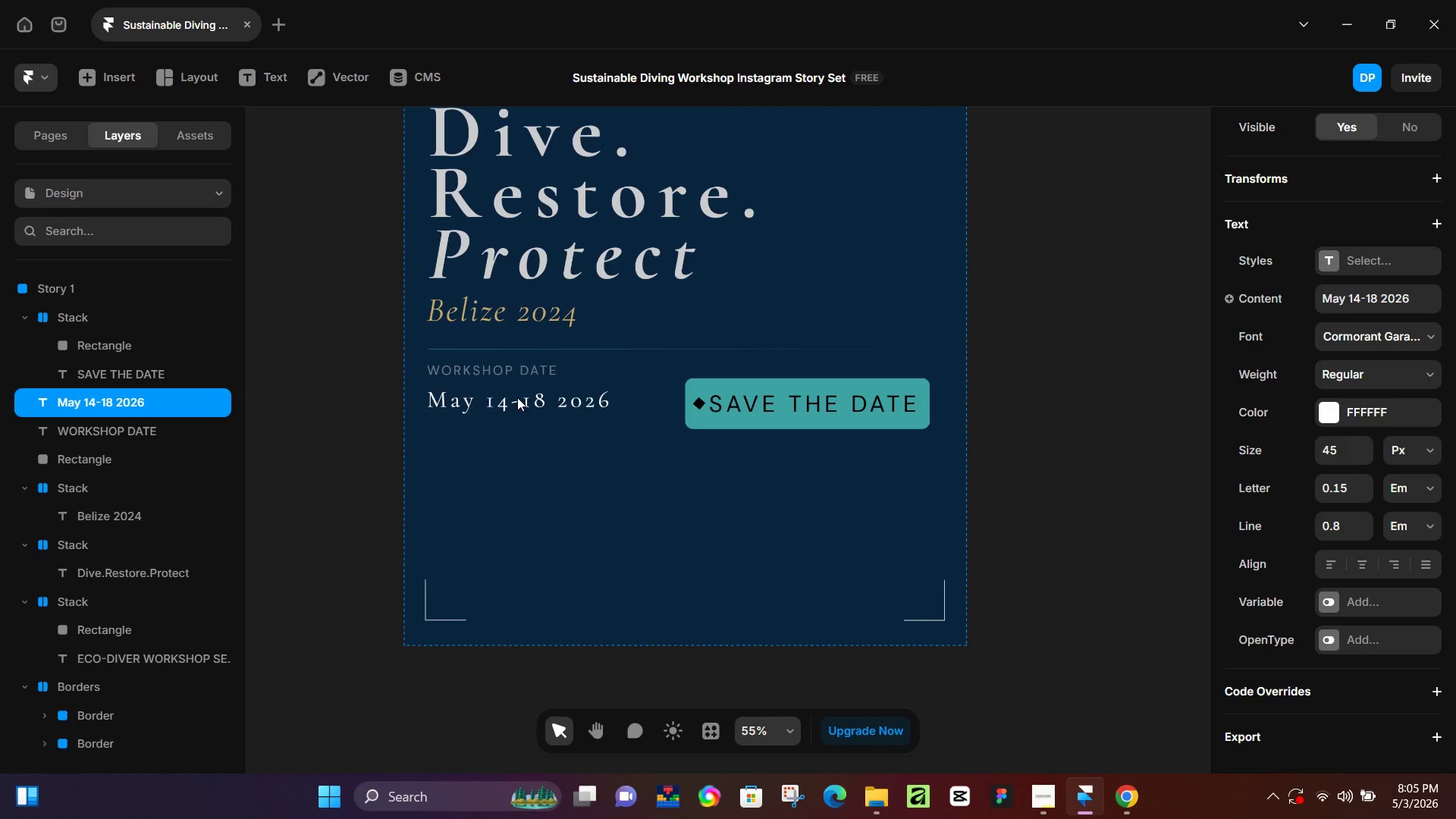 
key(ArrowRight)
 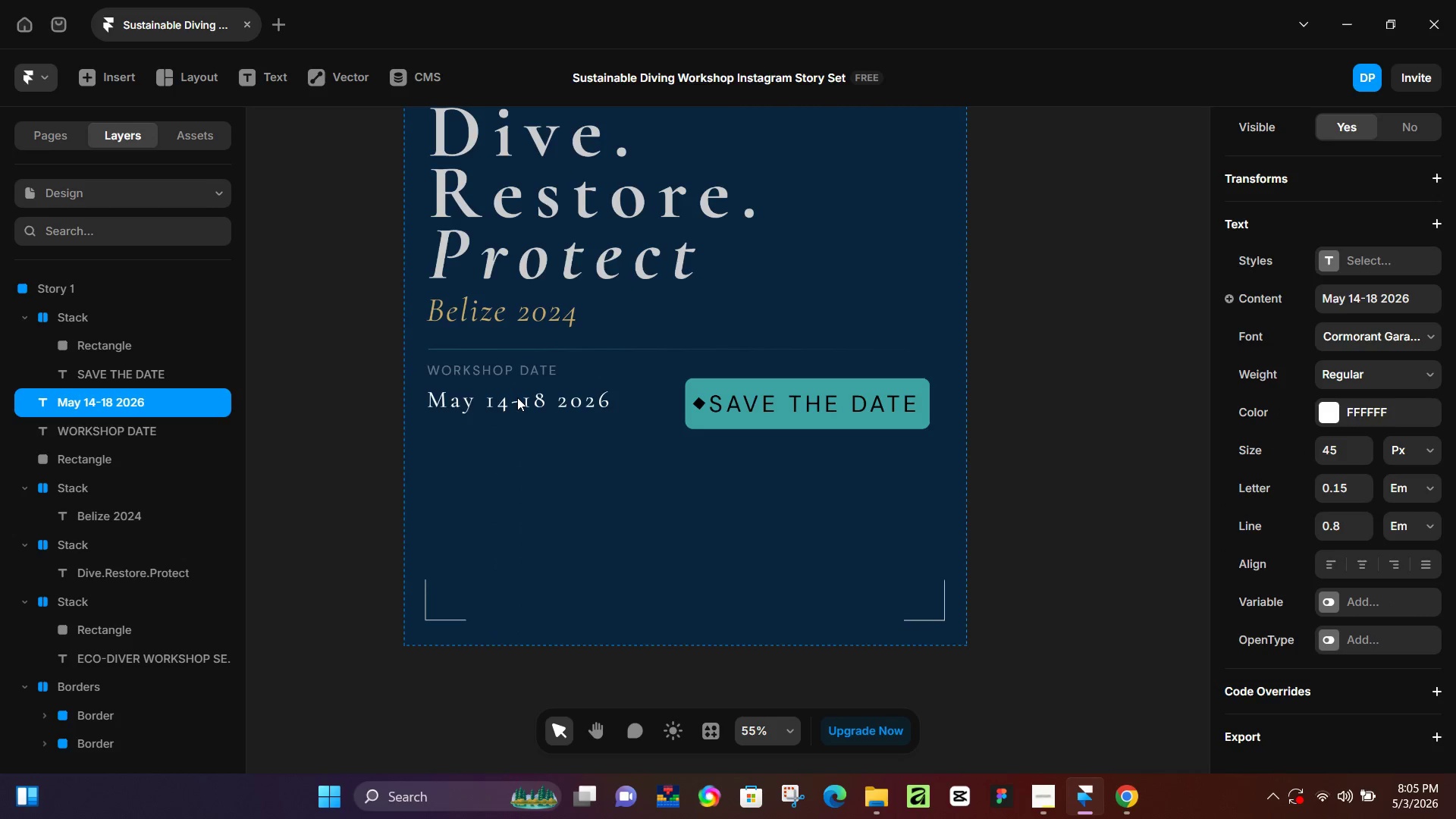 
key(ArrowRight)
 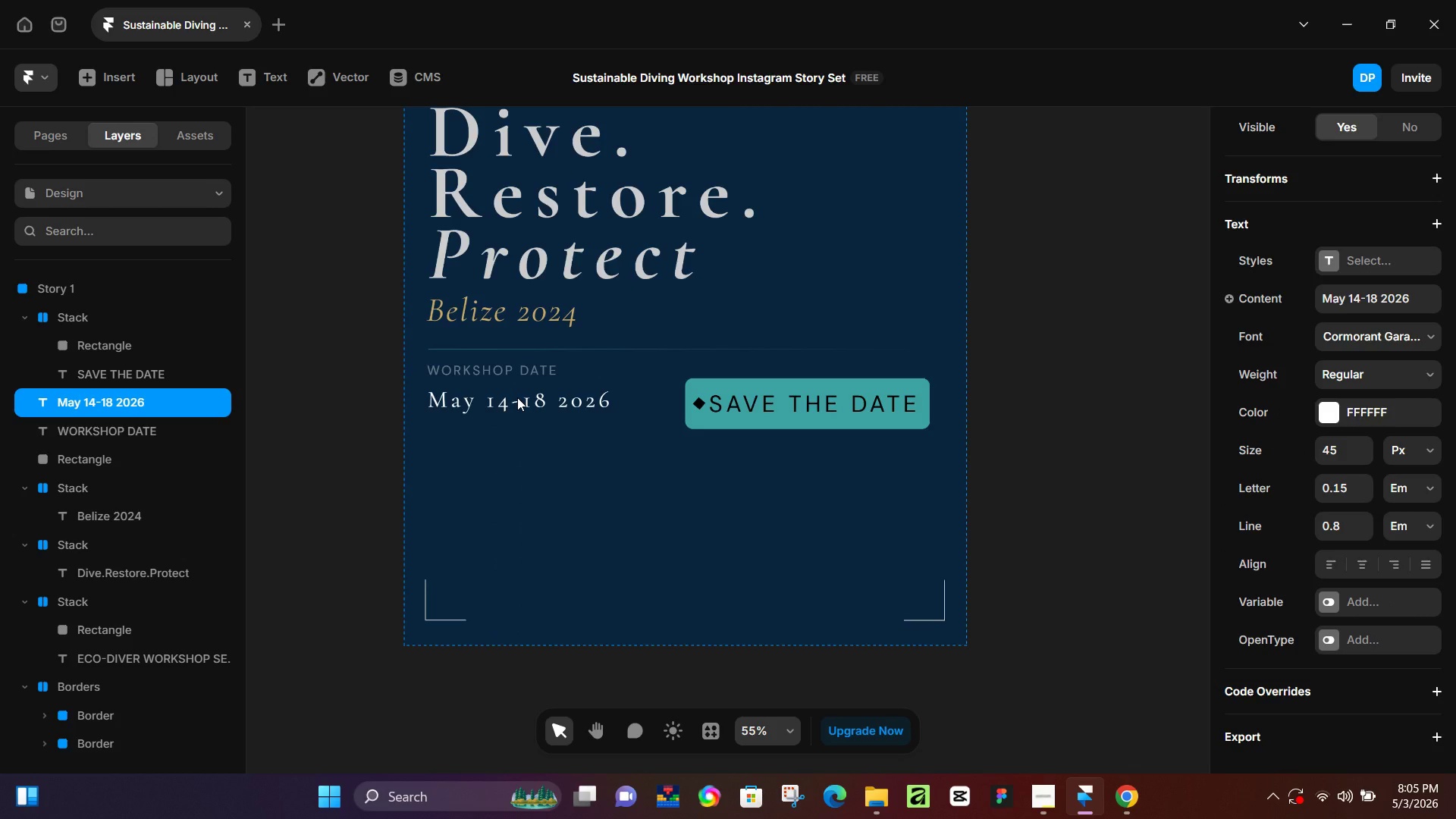 
hold_key(key=ControlLeft, duration=0.66)
 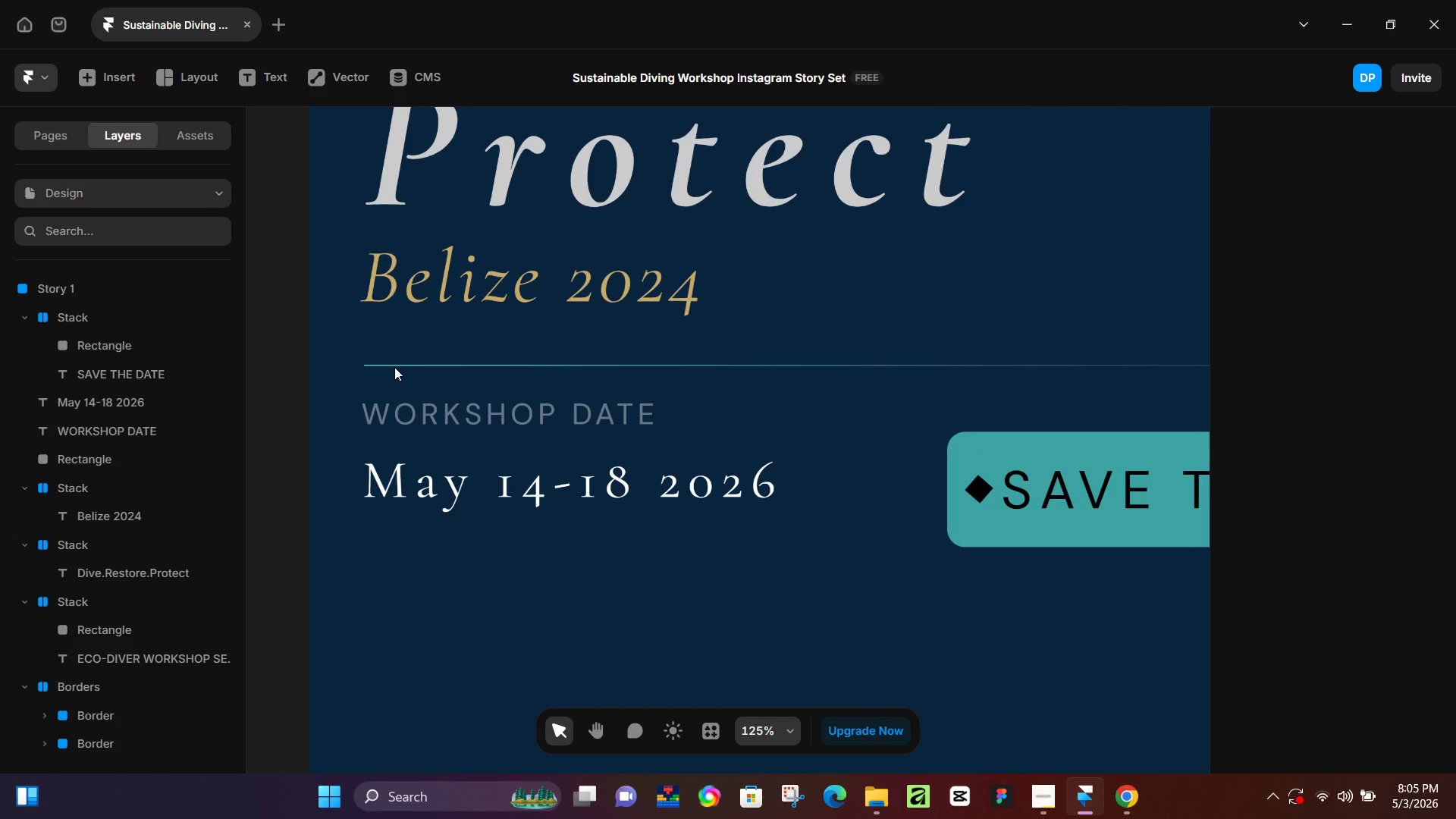 
left_click([394, 367])
 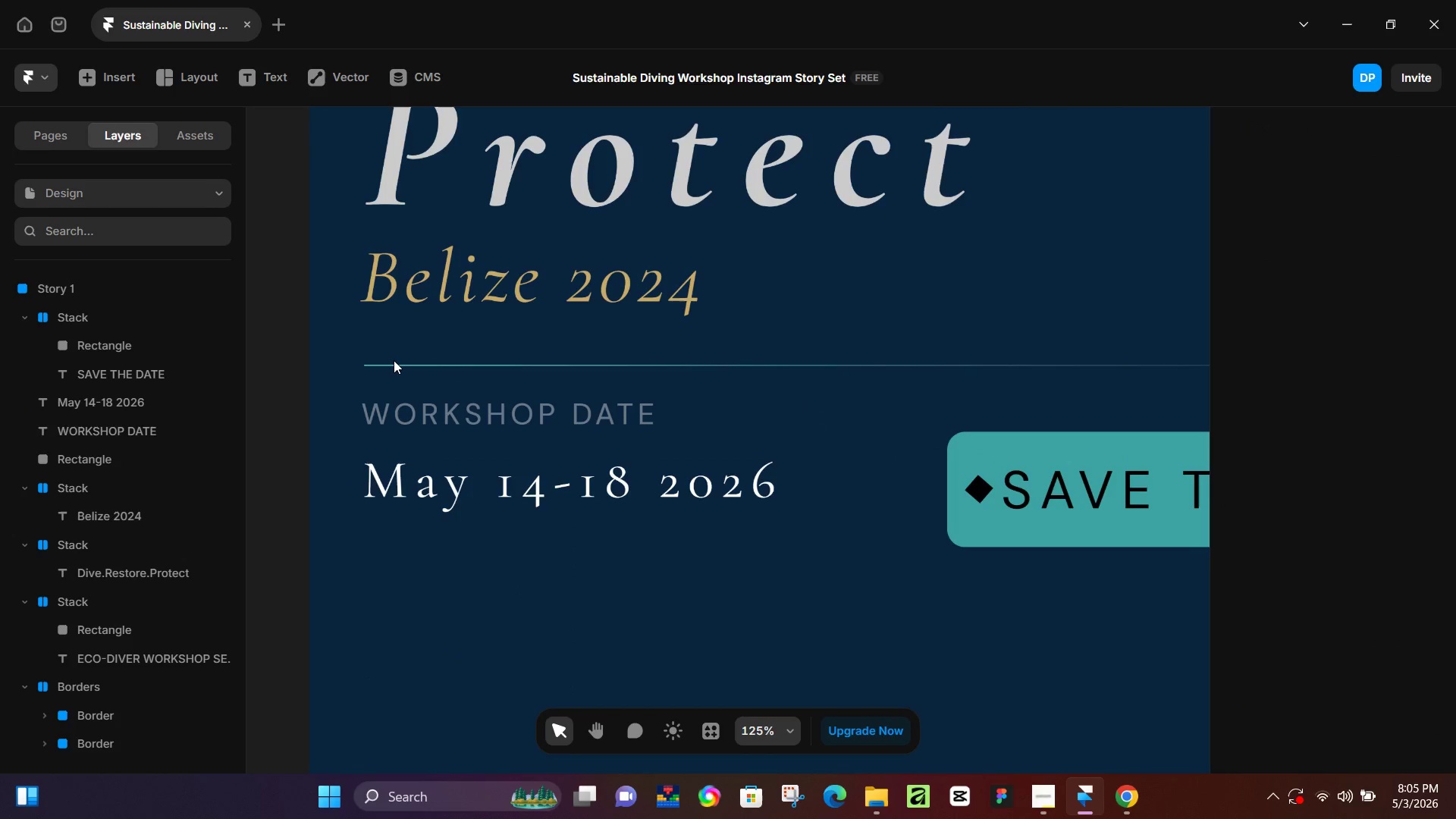 
double_click([394, 360])
 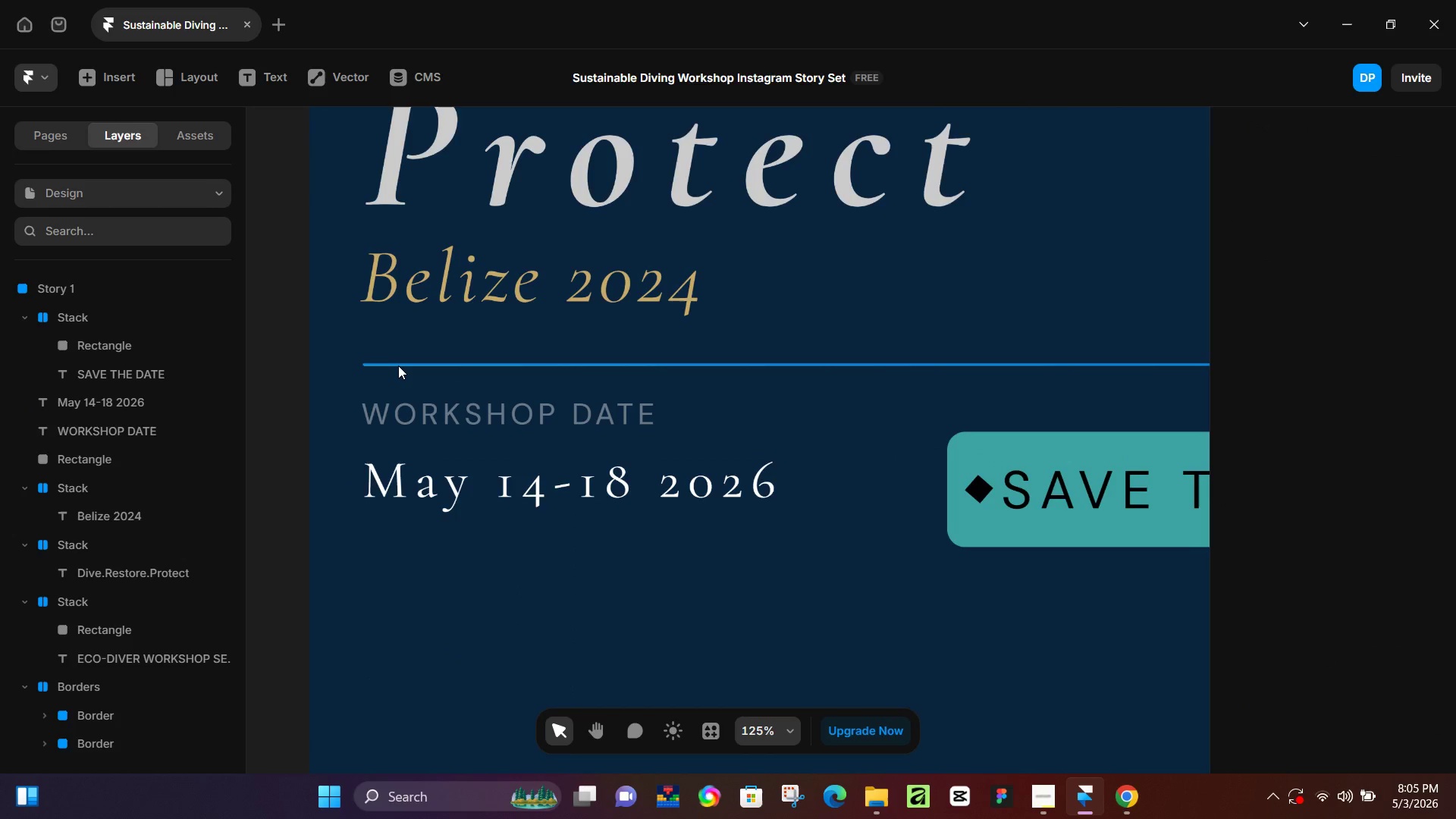 
scroll: coordinate [472, 346], scroll_direction: up, amount: 6.0
 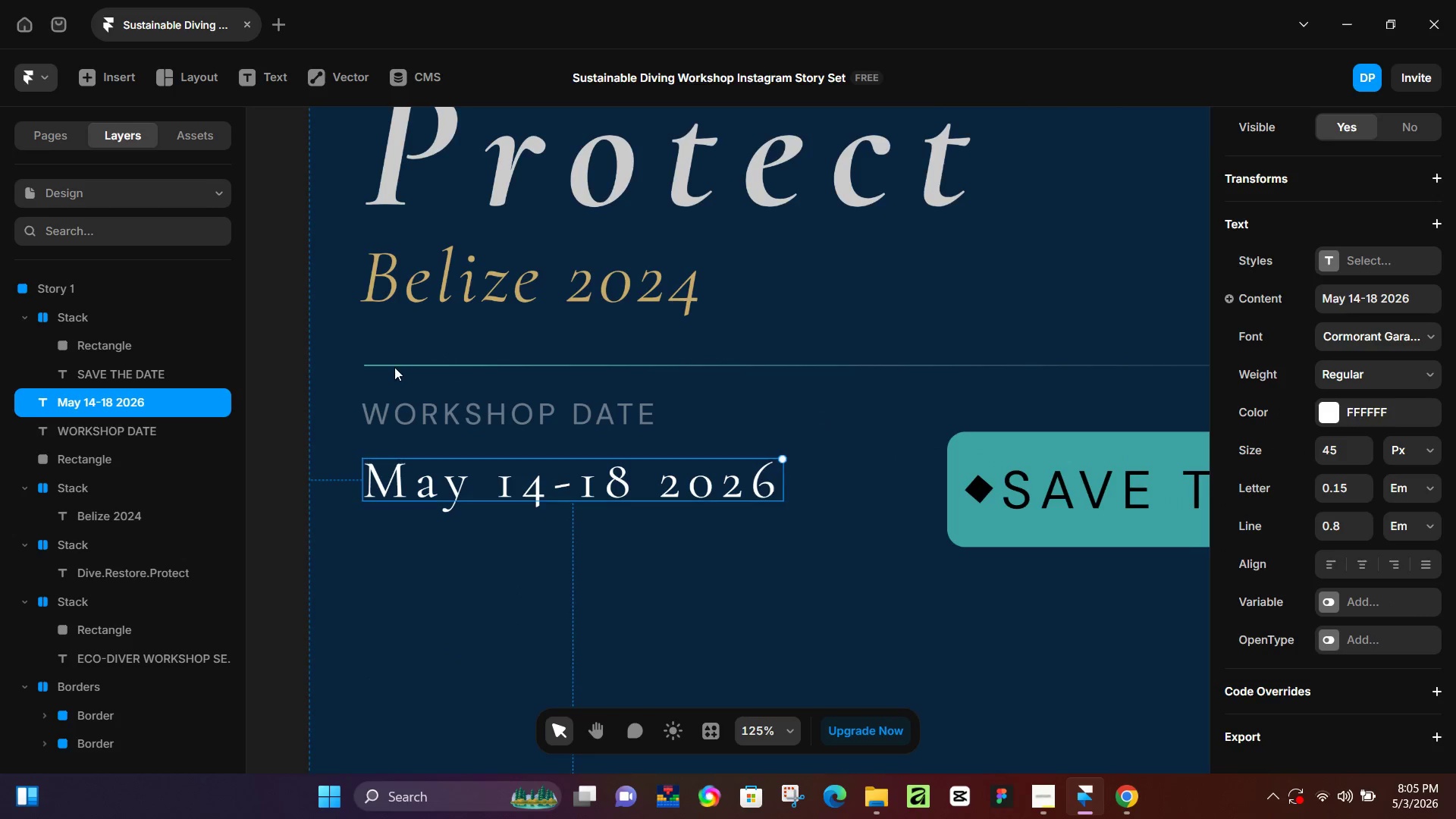 
left_click([398, 366])
 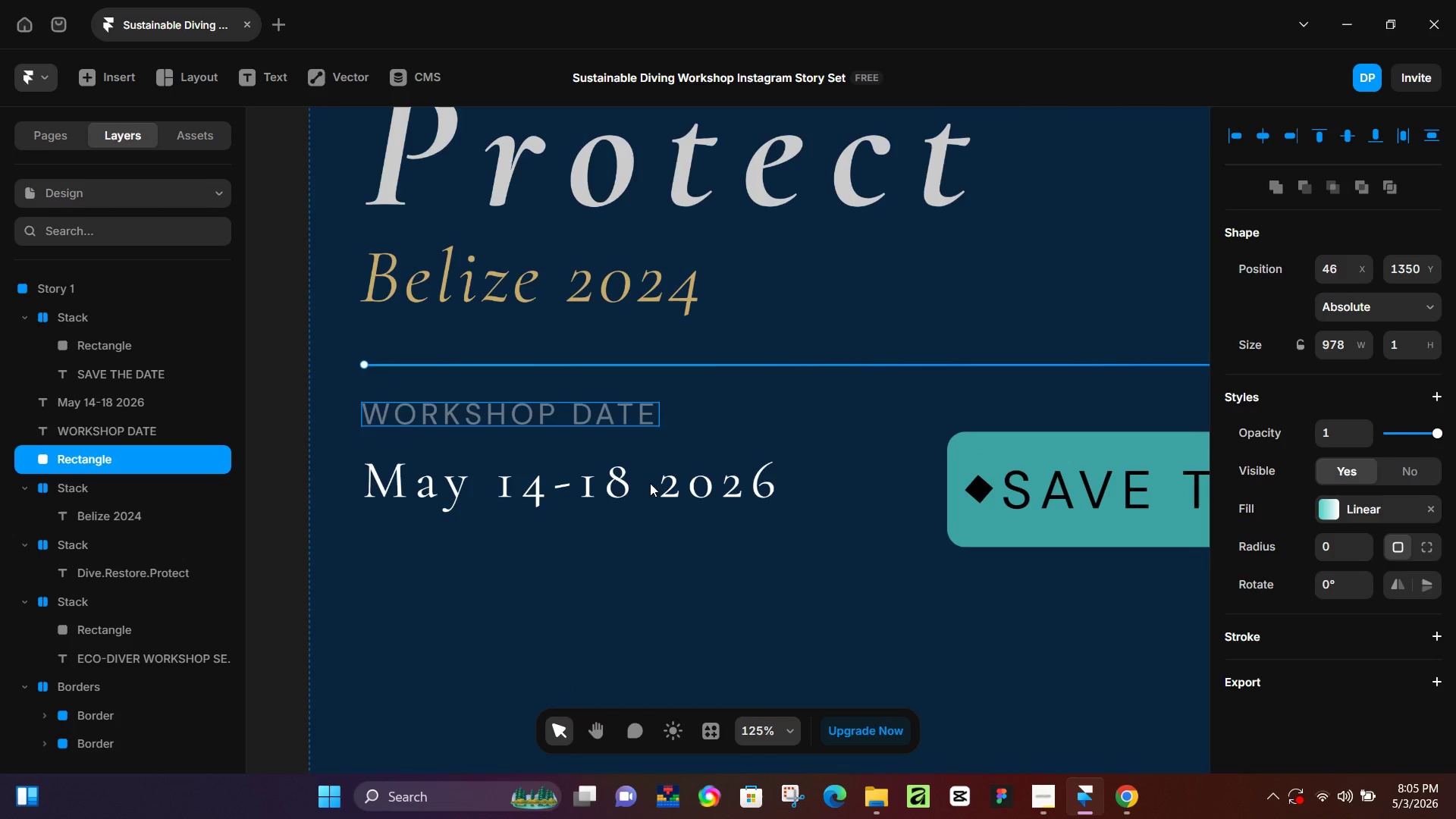 
left_click([833, 519])
 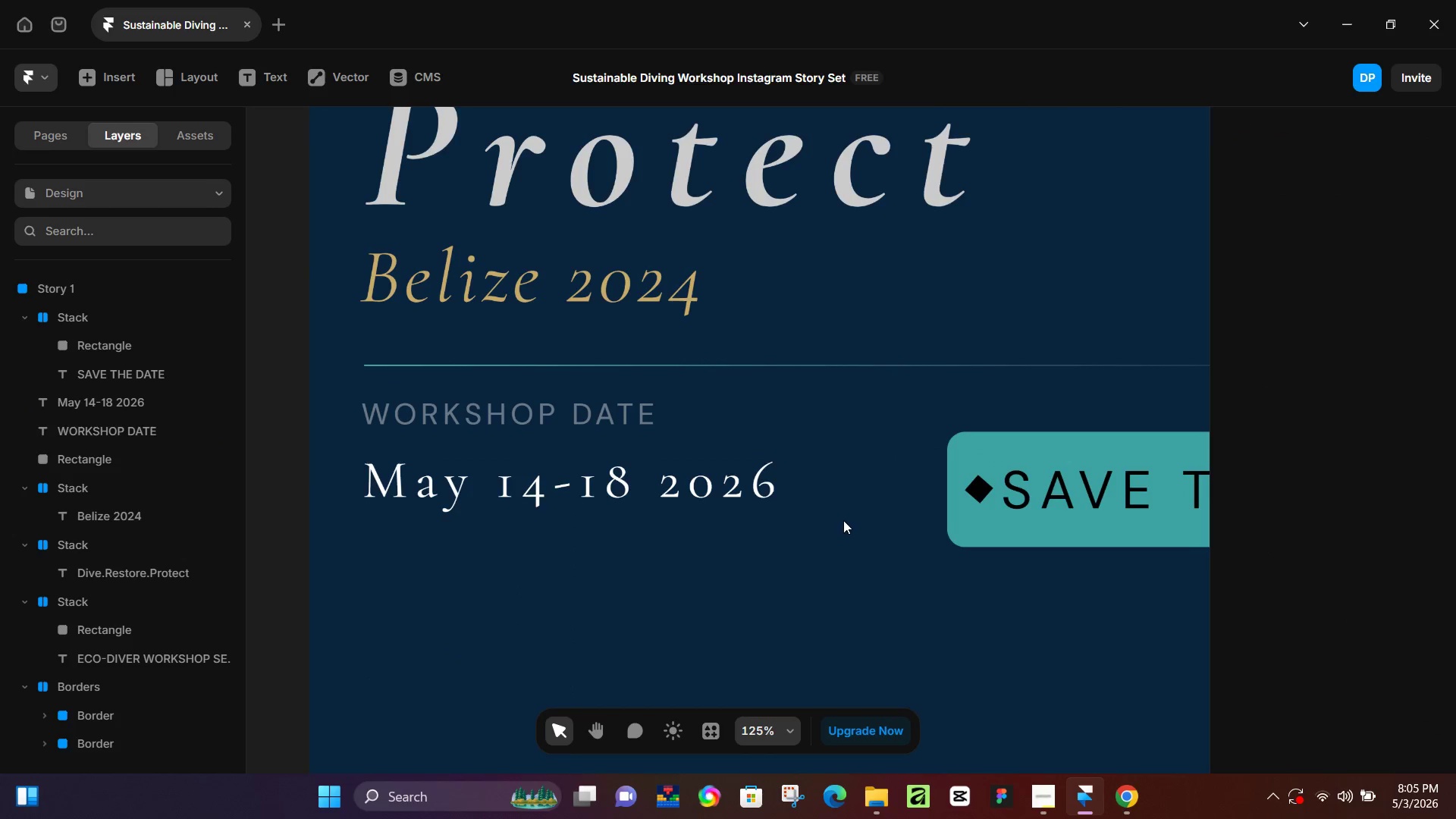 
hold_key(key=ControlLeft, duration=0.94)
 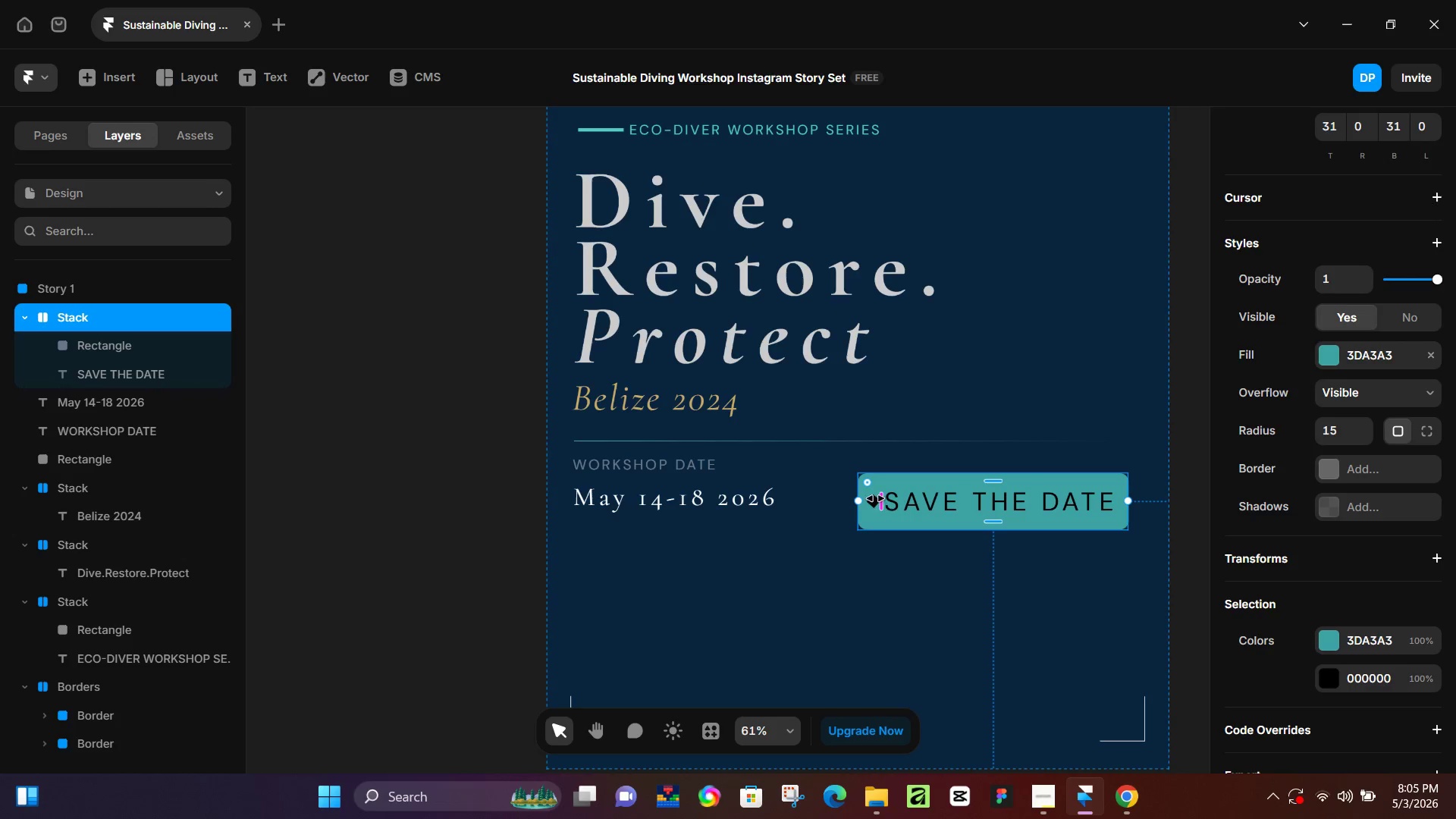 
left_click([880, 498])
 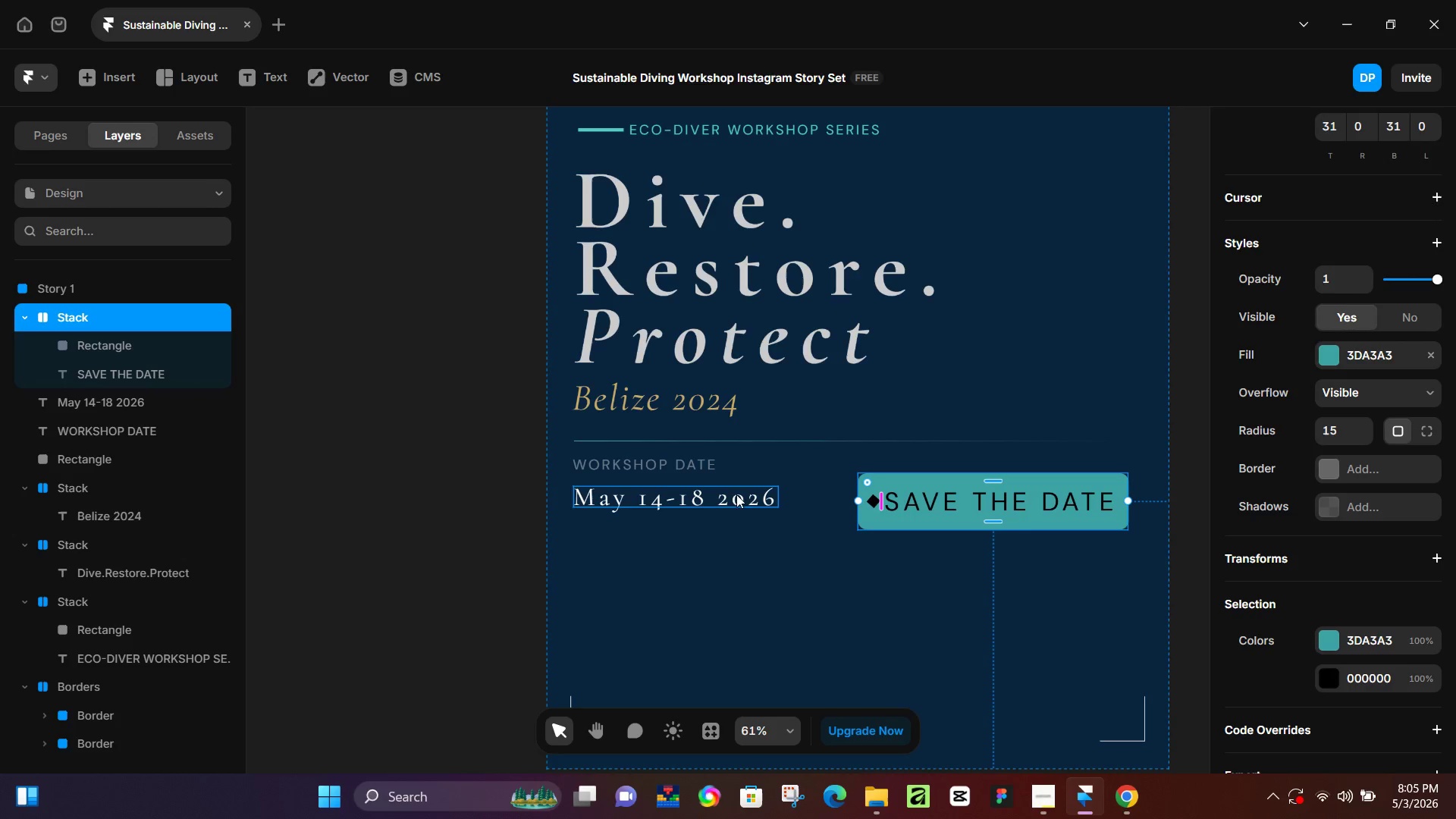 
hold_key(key=ShiftLeft, duration=1.36)
left_click([733, 499])
 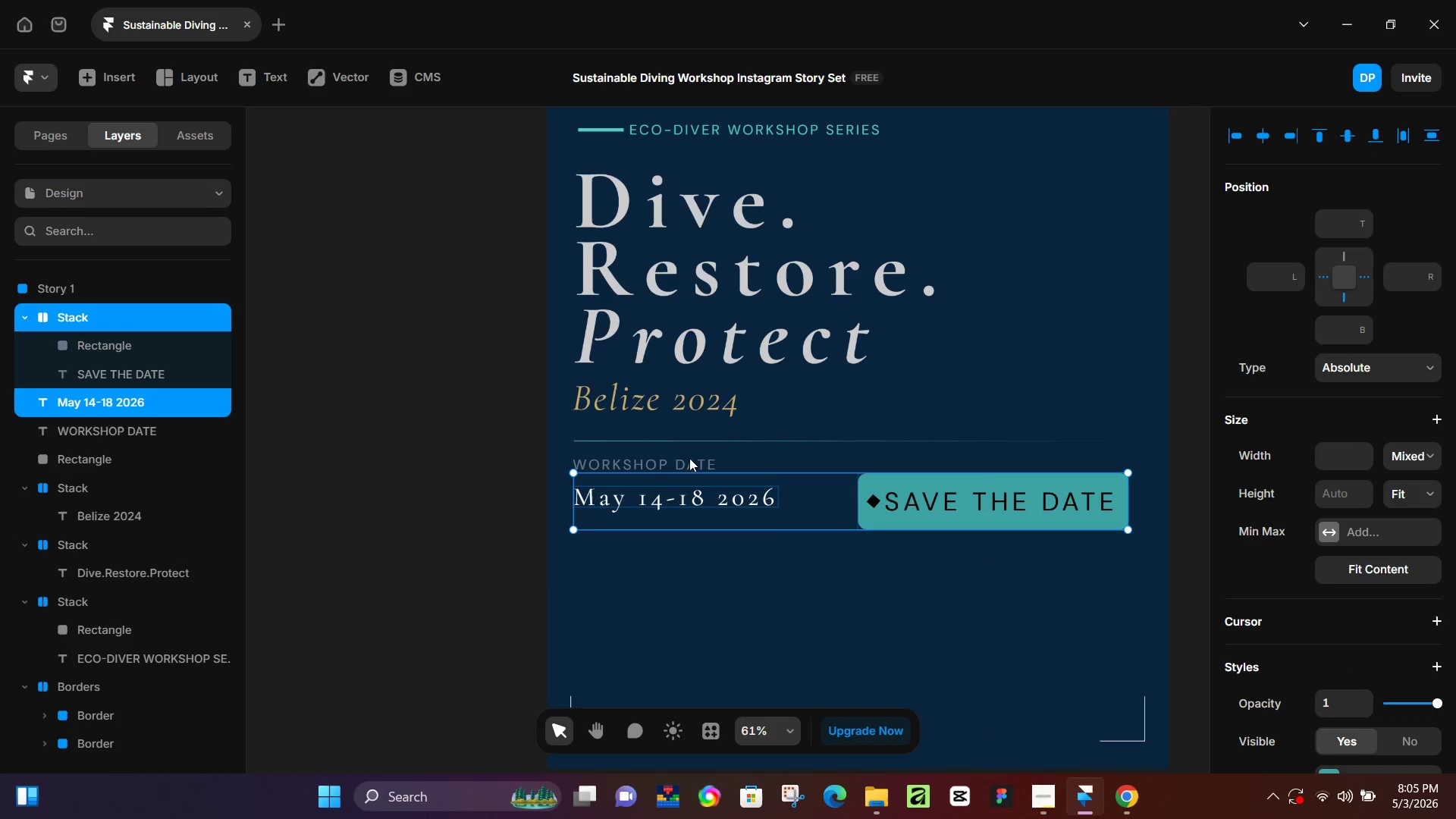 
scroll: coordinate [709, 505], scroll_direction: down, amount: 5.0
 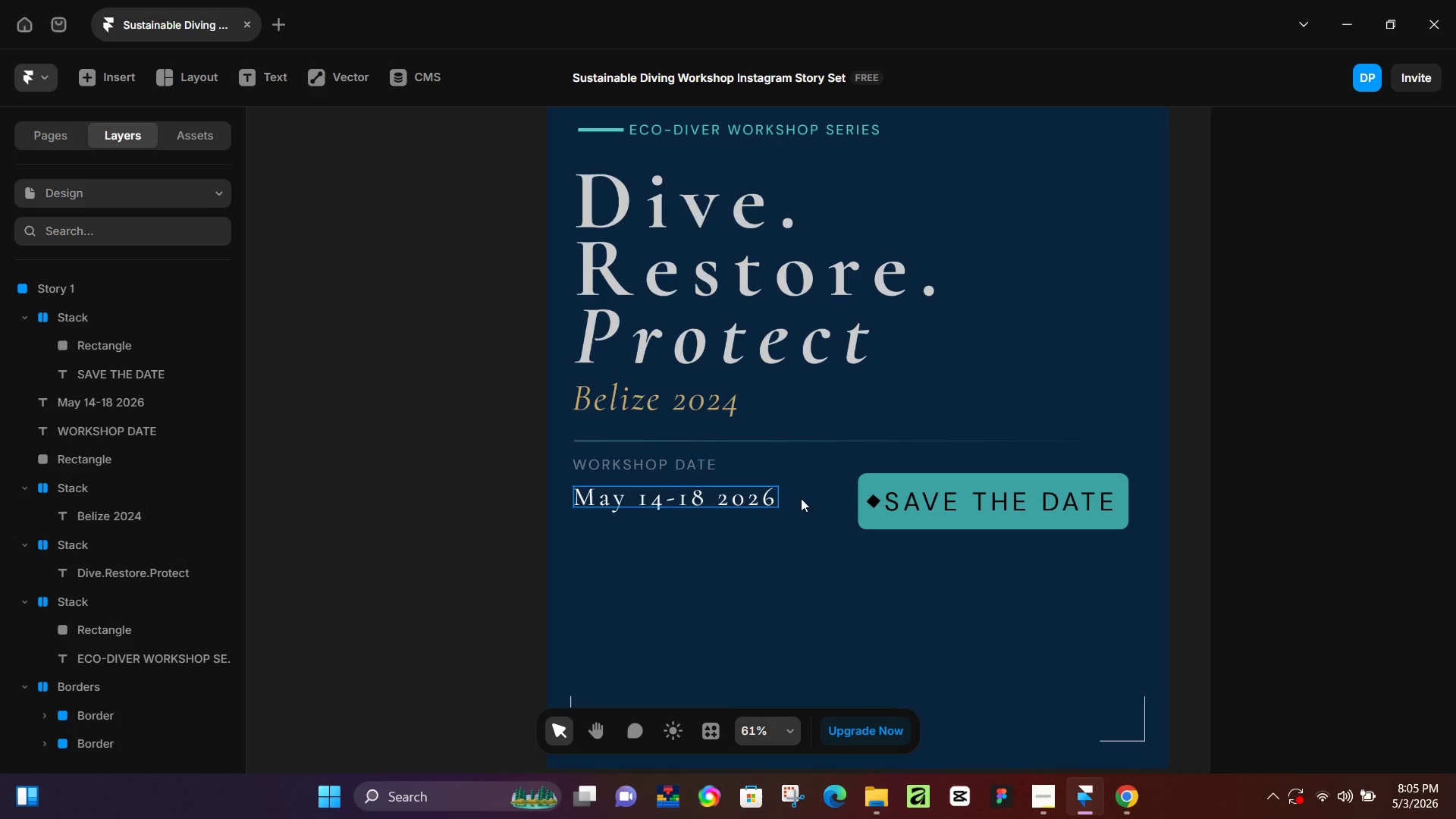 
hold_key(key=ShiftLeft, duration=1.02)
left_click([689, 460])
 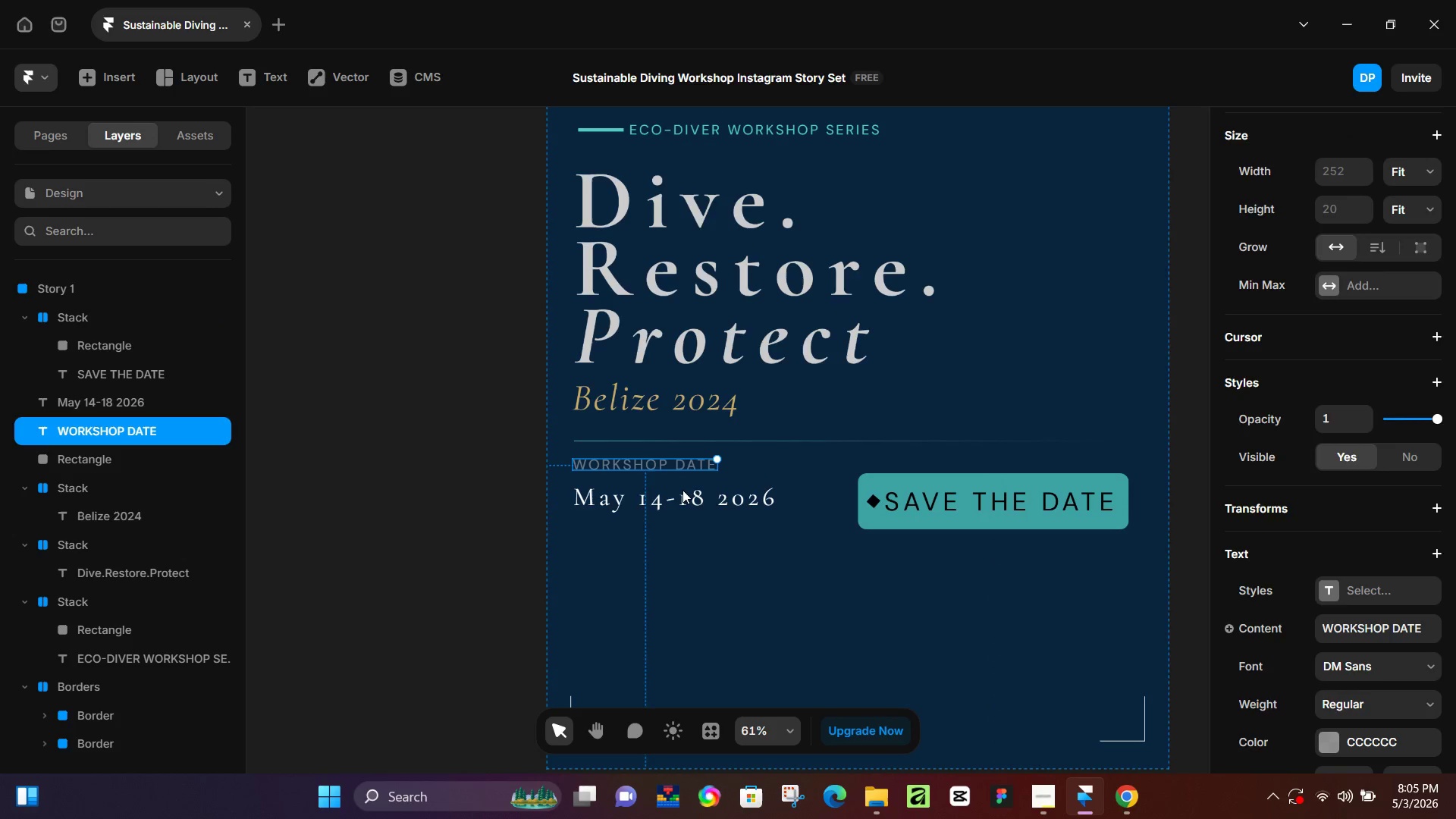 
left_click([682, 491])
 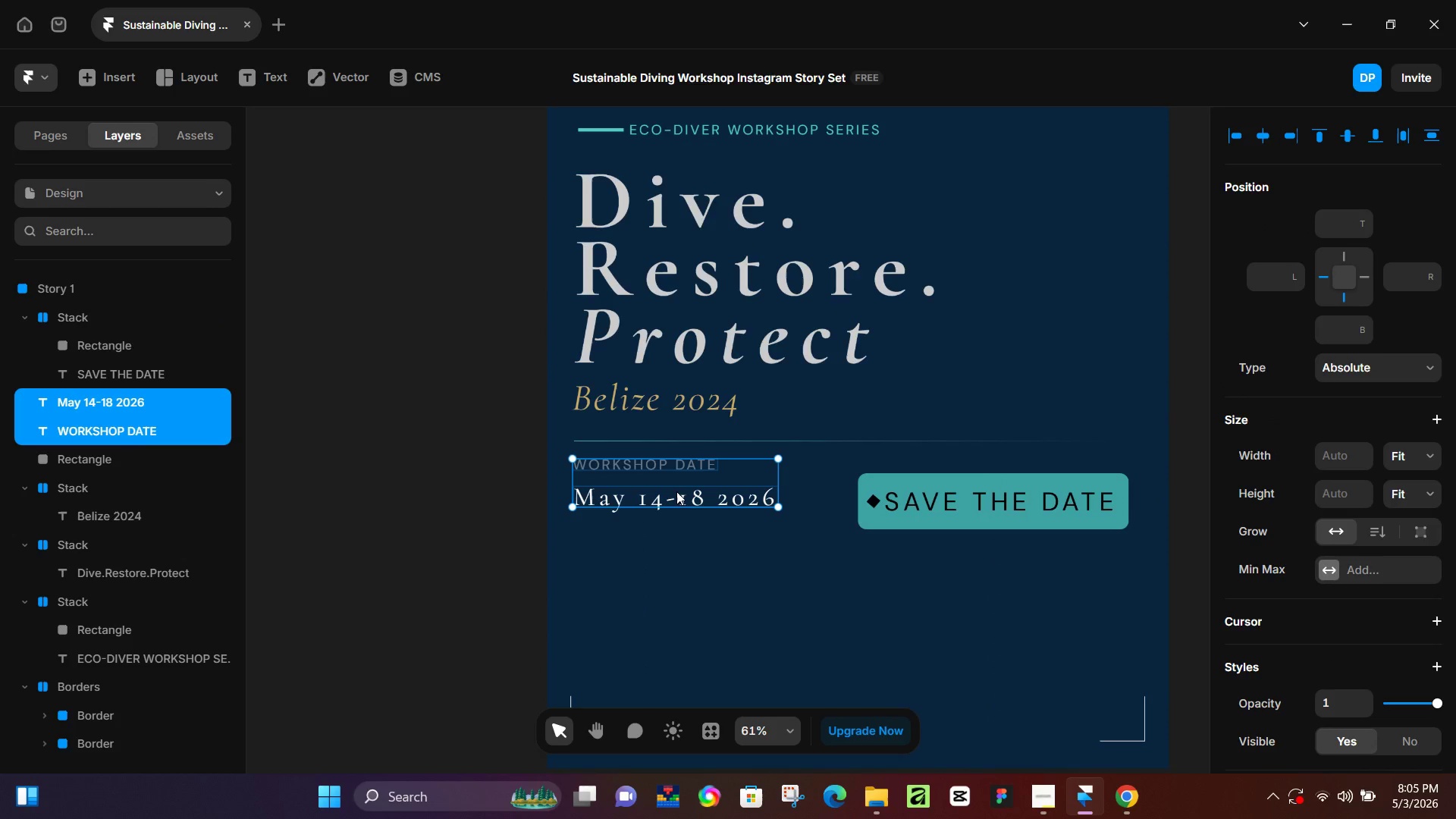 
key(Alt+Control+Enter)
 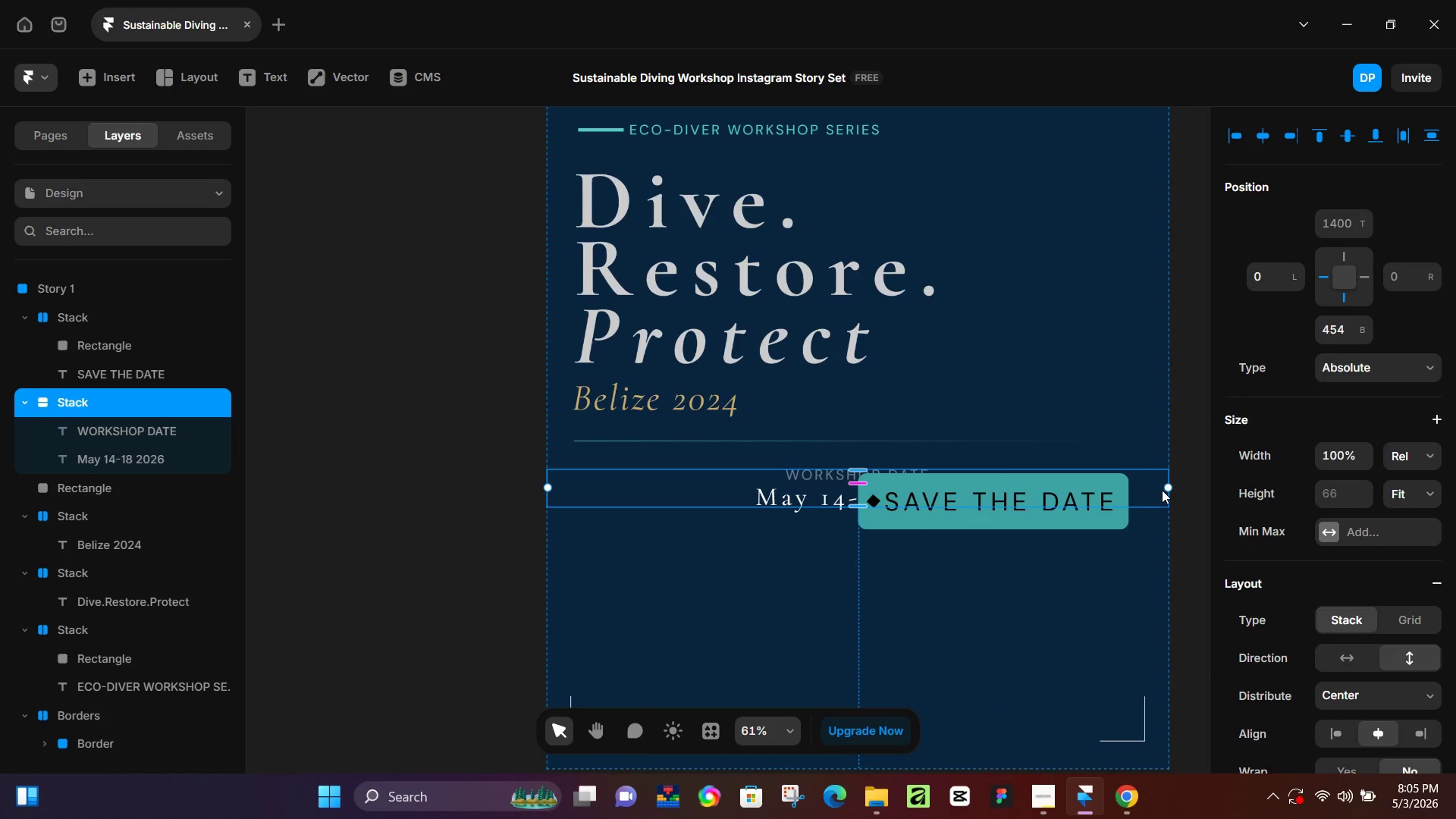 
left_click_drag(start_coordinate=[1166, 487], to_coordinate=[817, 475])
 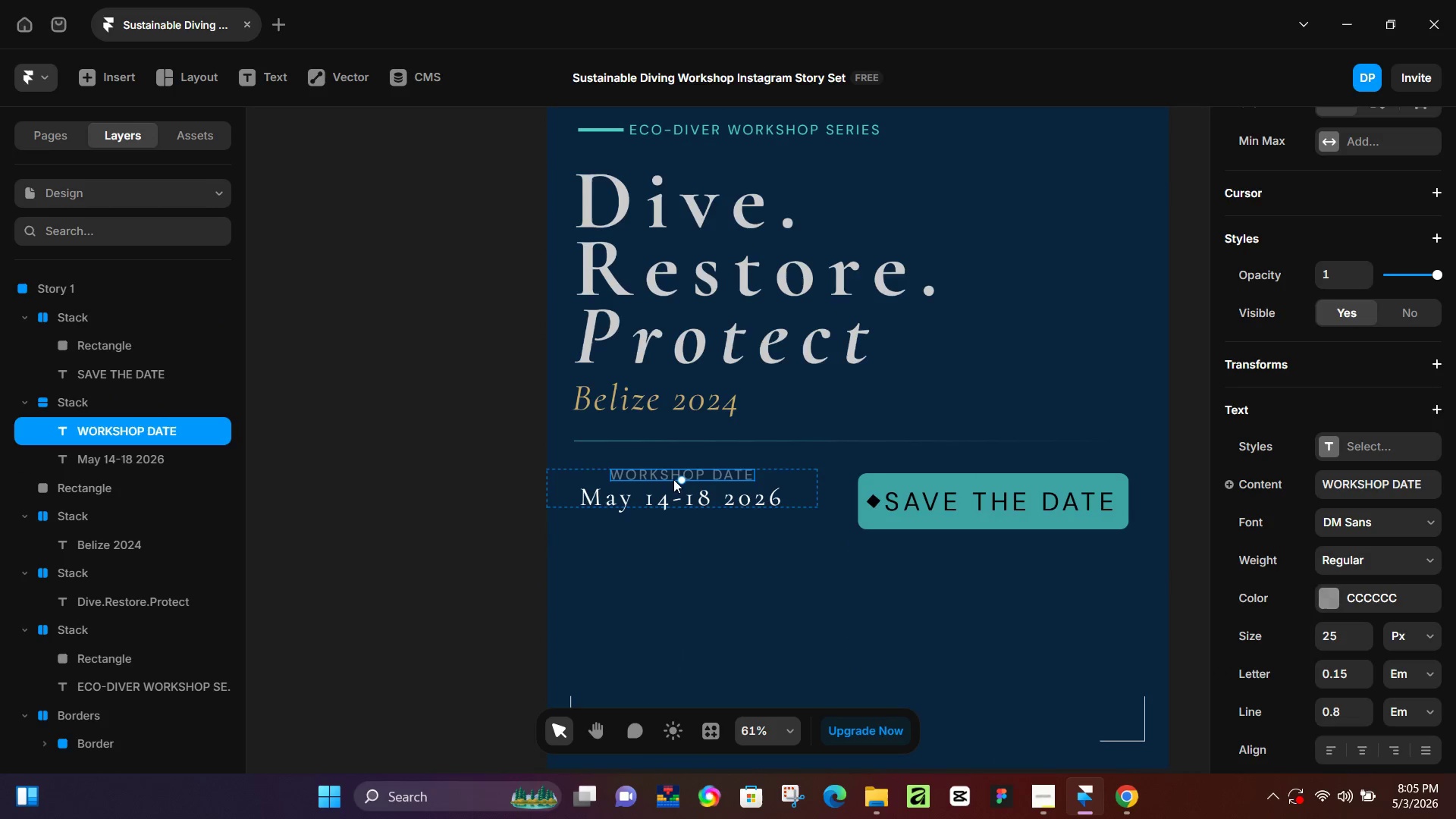 
left_click([673, 479])
 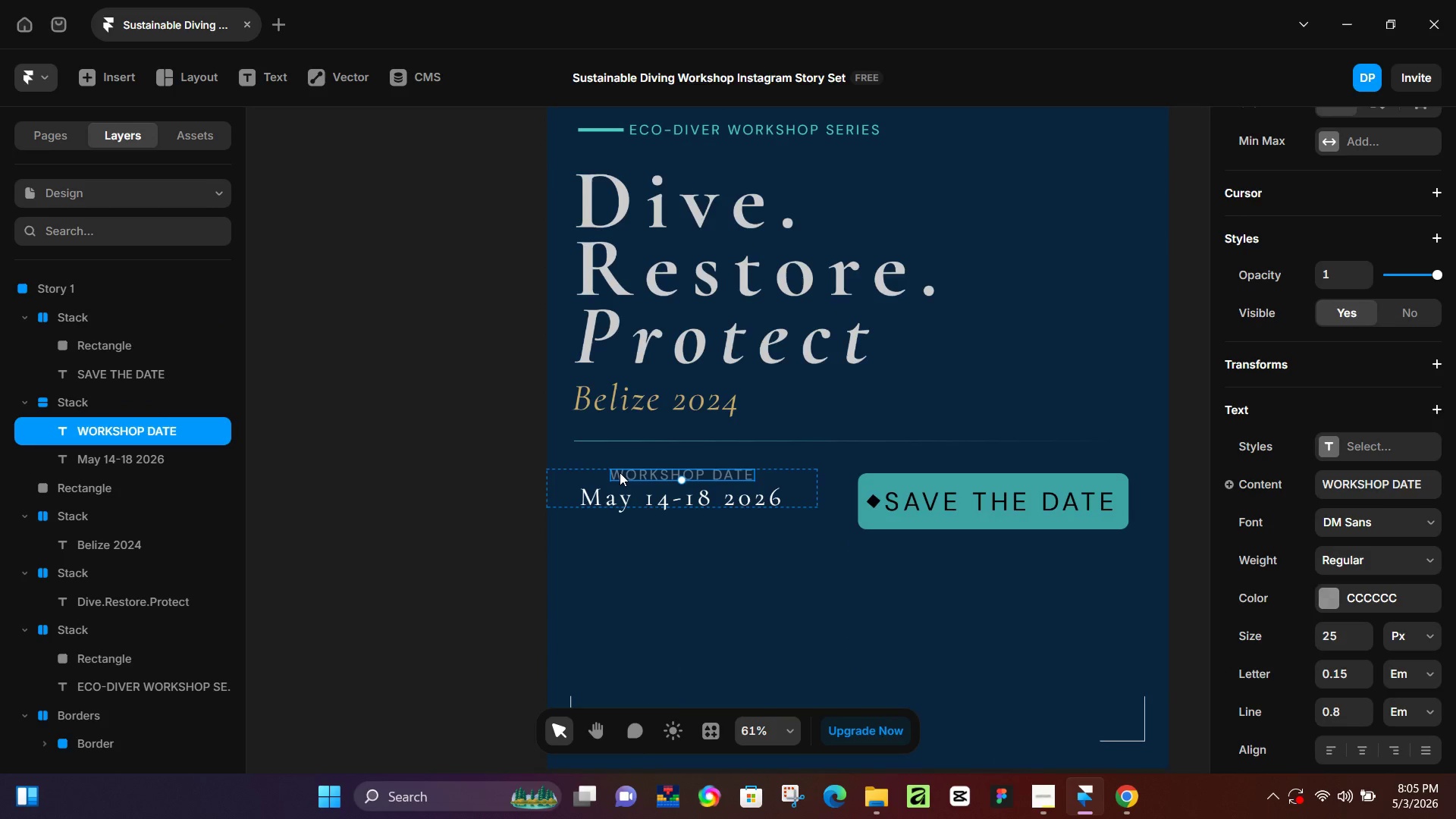 
double_click([617, 472])
 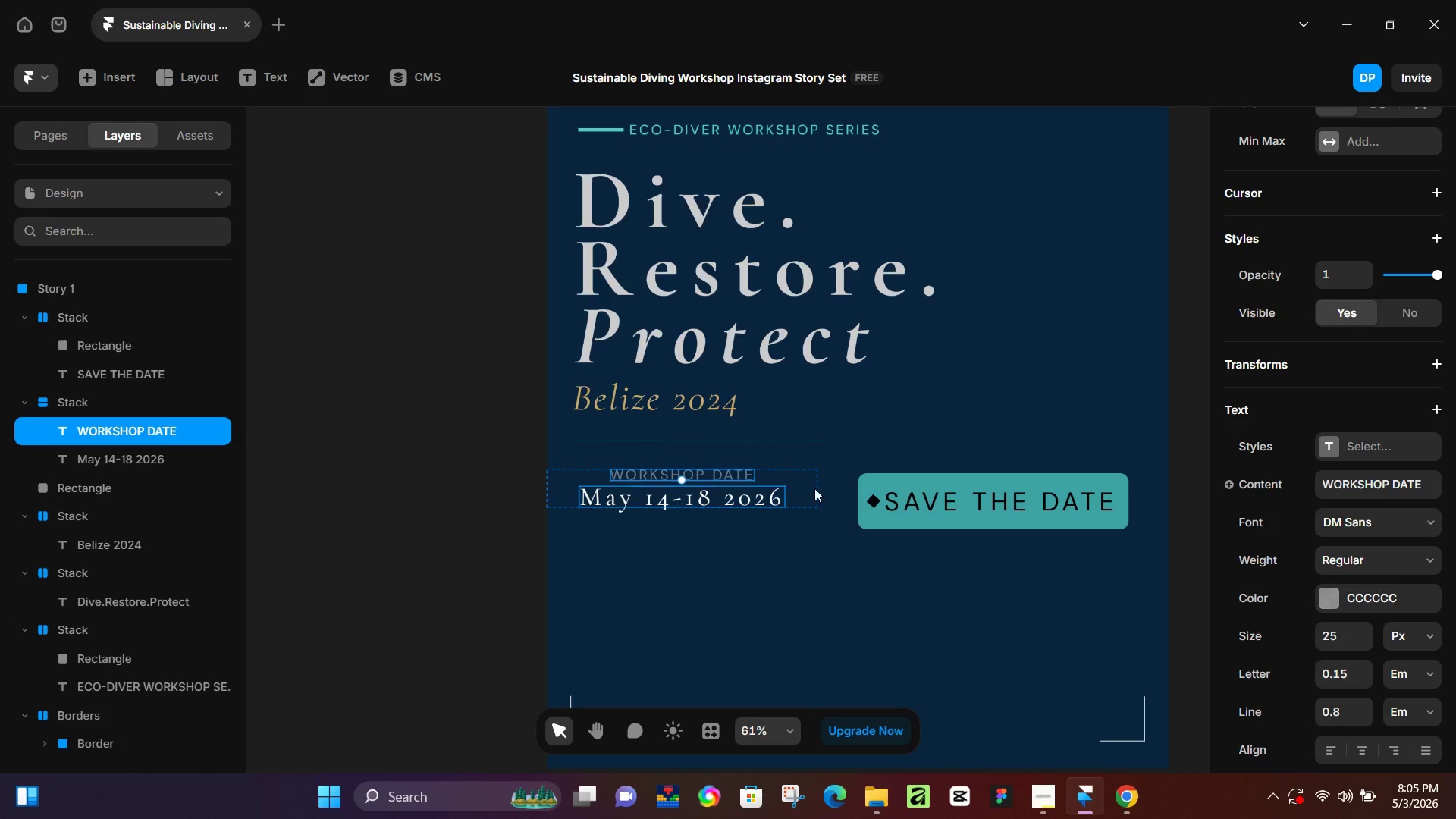 
scroll: coordinate [1371, 374], scroll_direction: up, amount: 8.0
 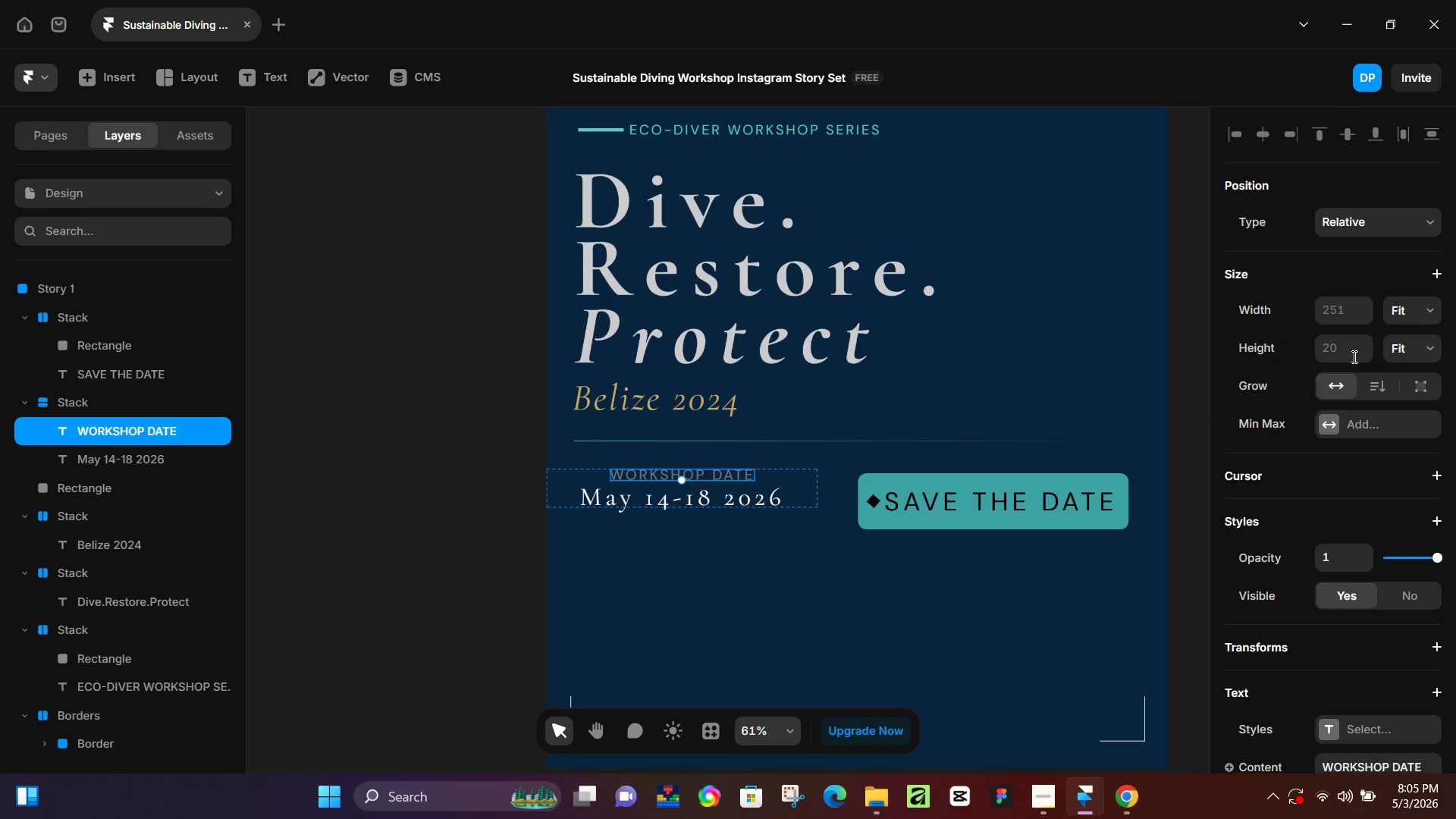 
scroll: coordinate [1353, 356], scroll_direction: down, amount: 3.0
 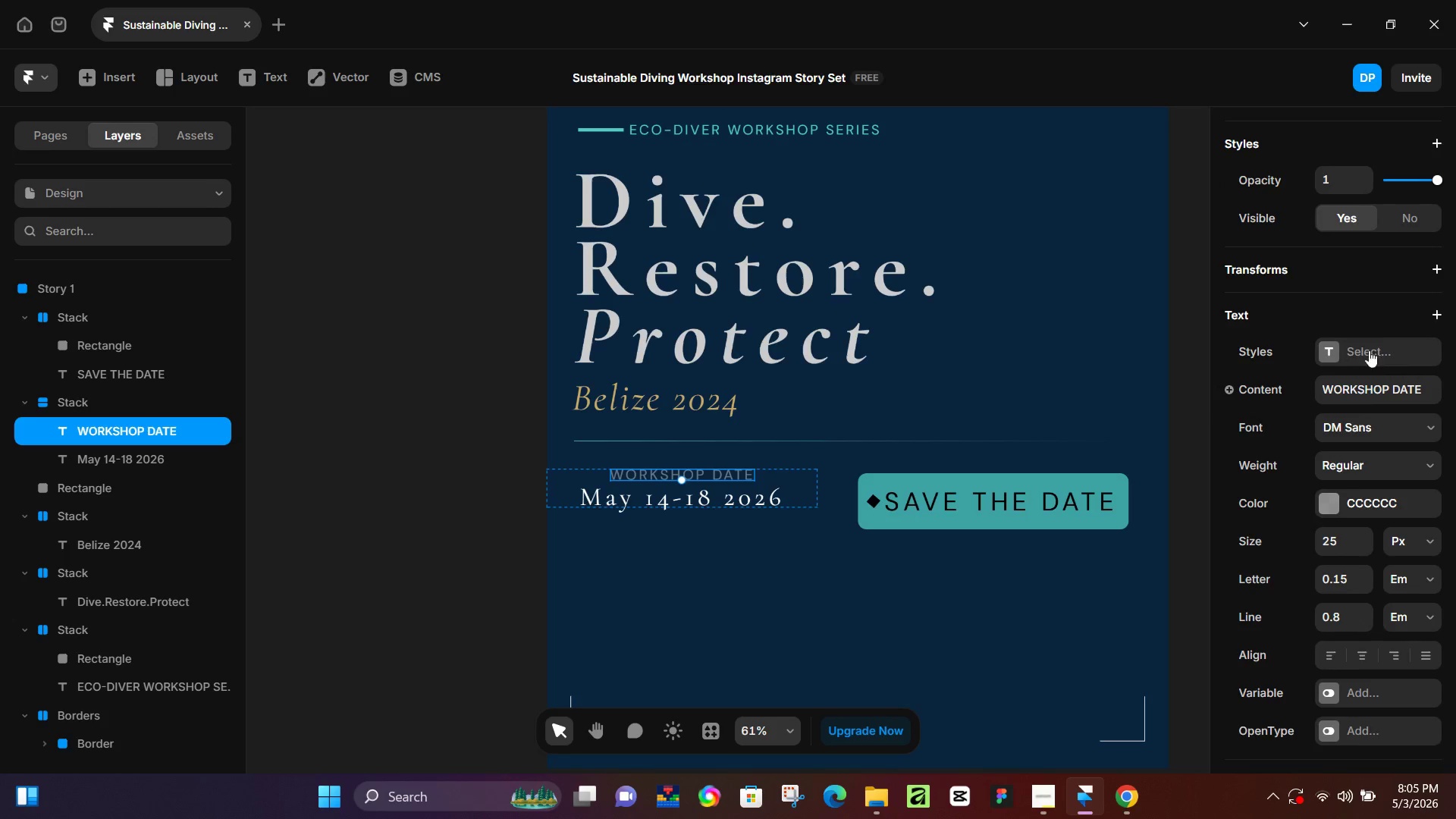 
left_click([1340, 563])
 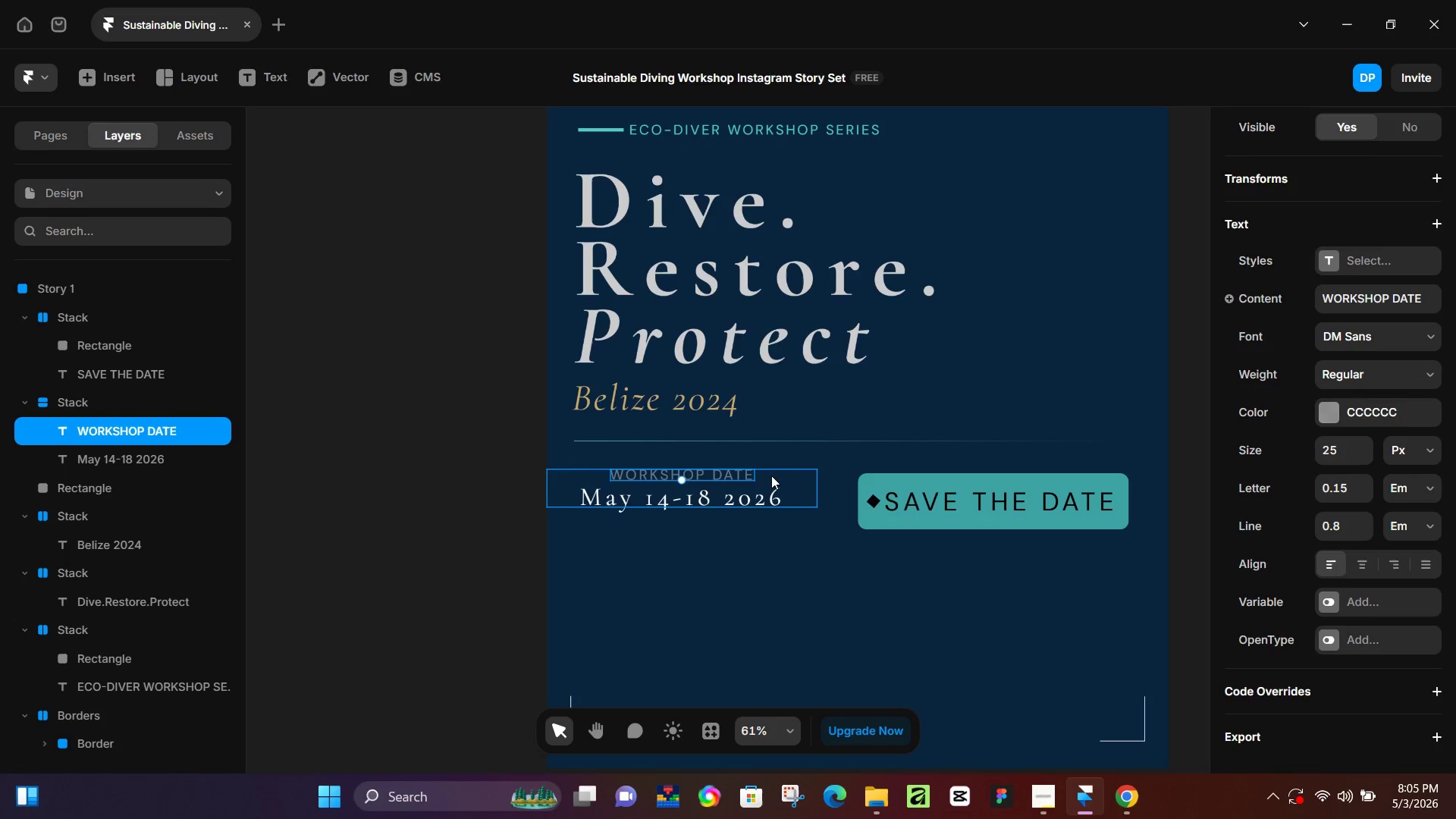 
scroll: coordinate [1370, 408], scroll_direction: down, amount: 4.0
 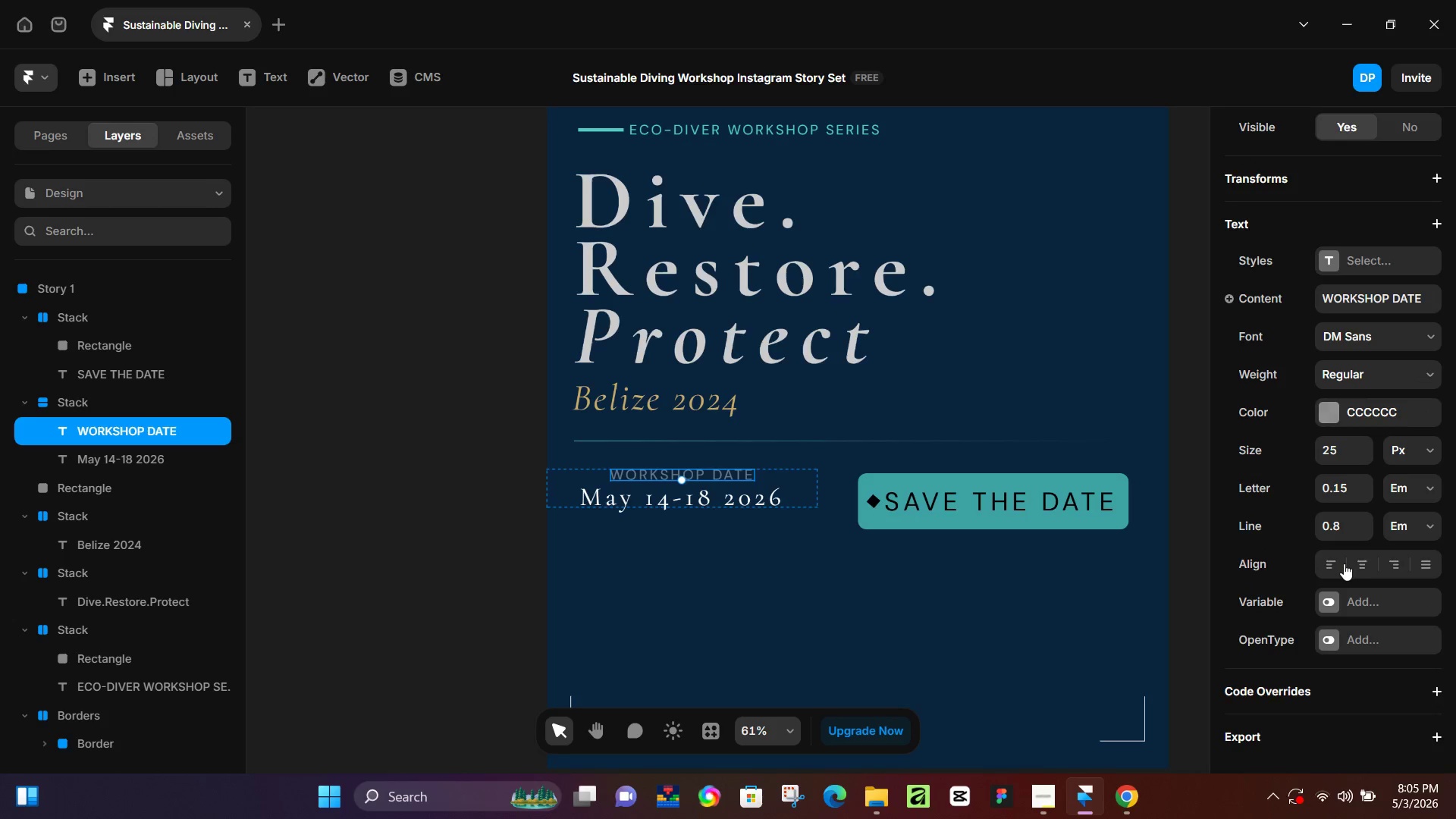 
left_click([770, 475])
 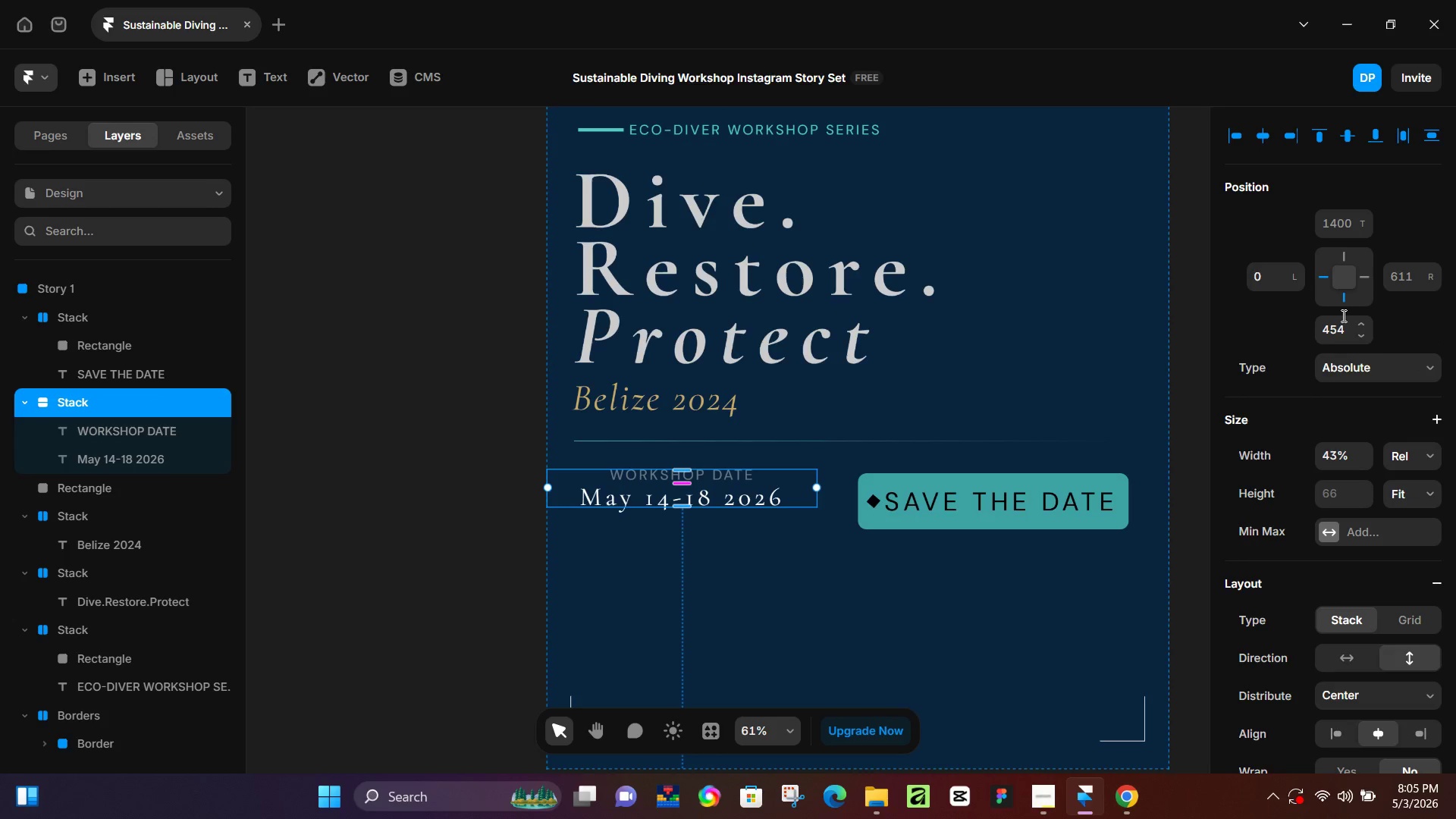 
left_click([1325, 269])
 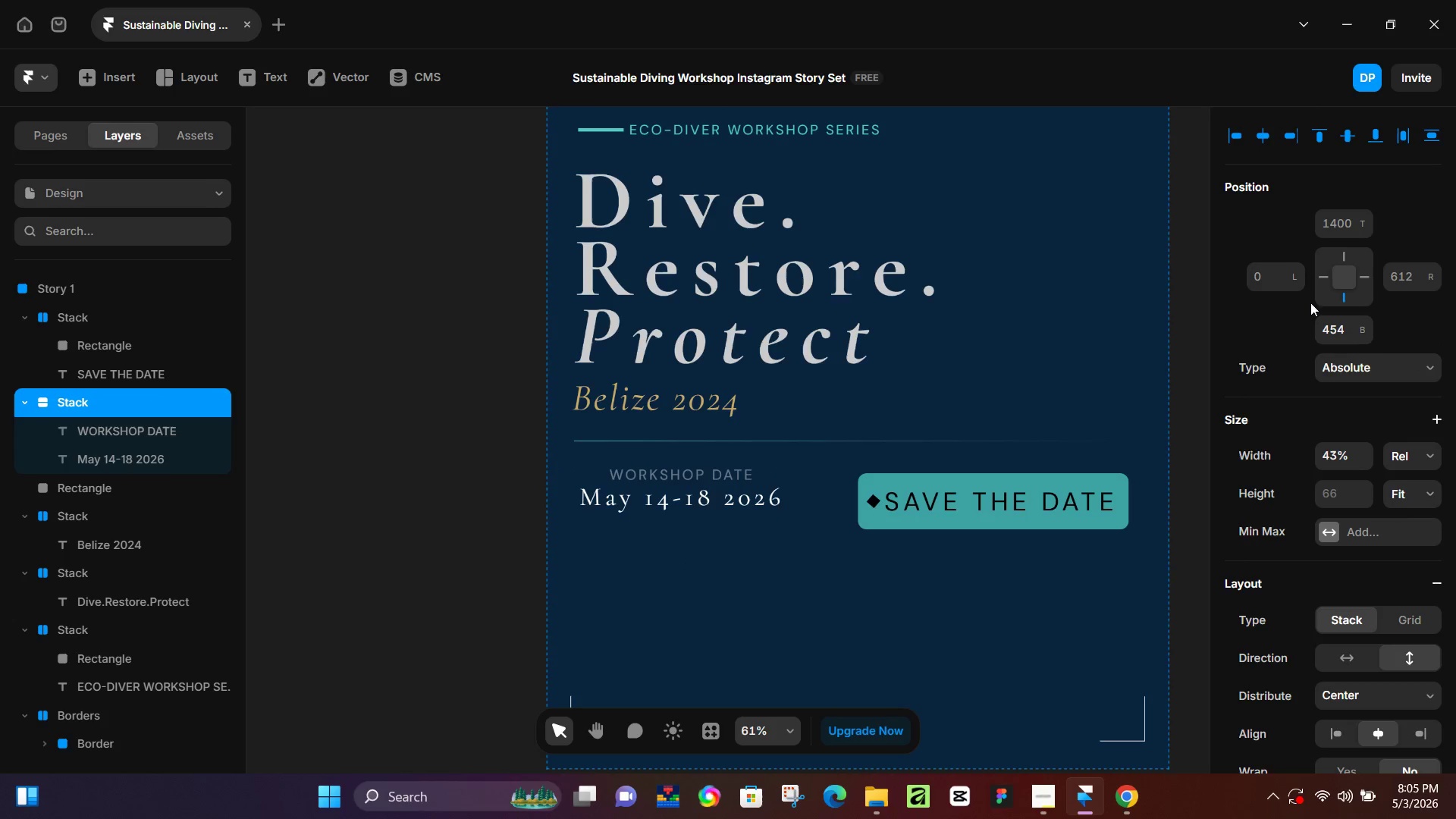 
left_click([1319, 278])
 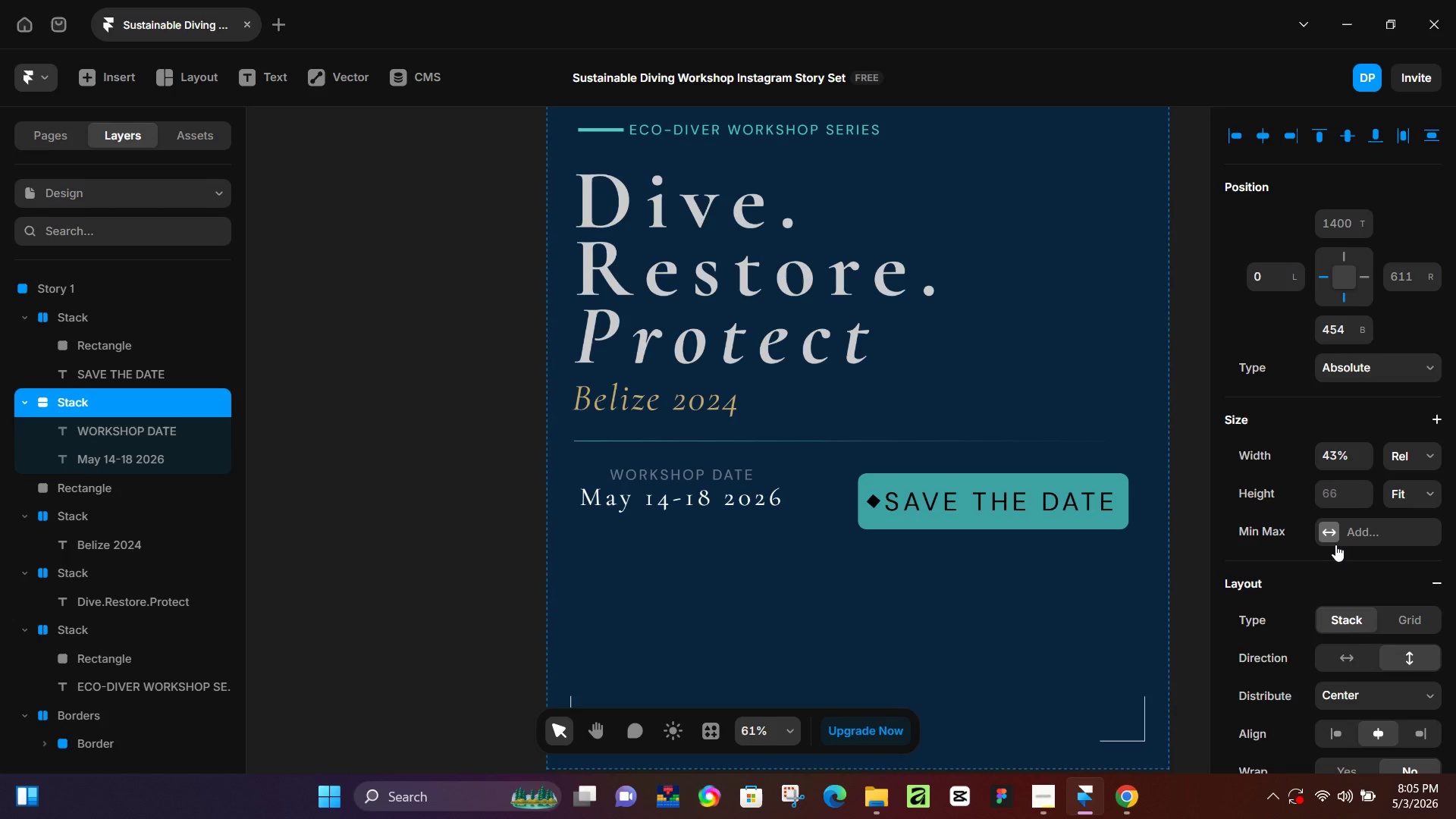 
left_click([1329, 165])
 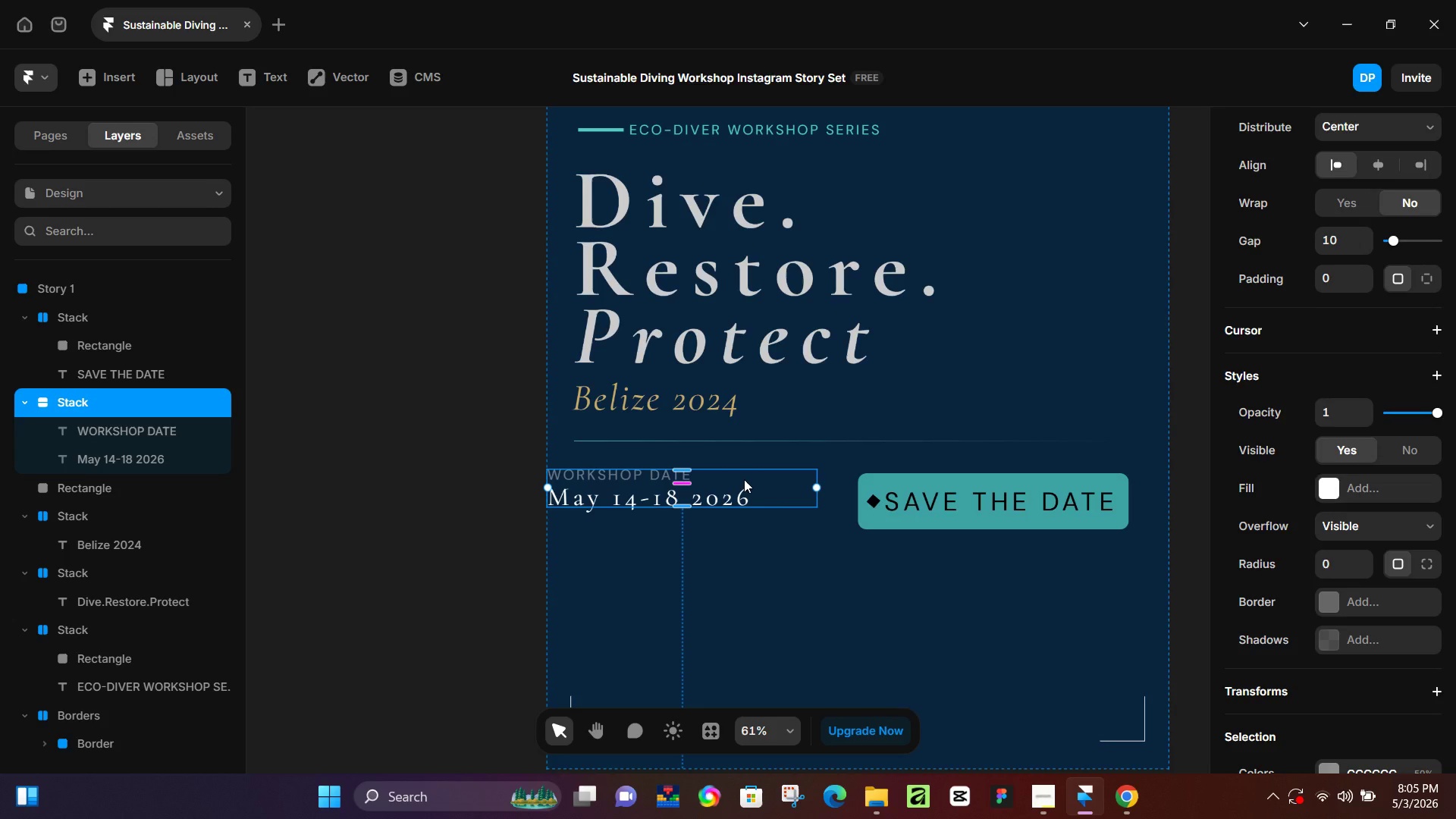 
scroll: coordinate [1338, 551], scroll_direction: down, amount: 6.0
 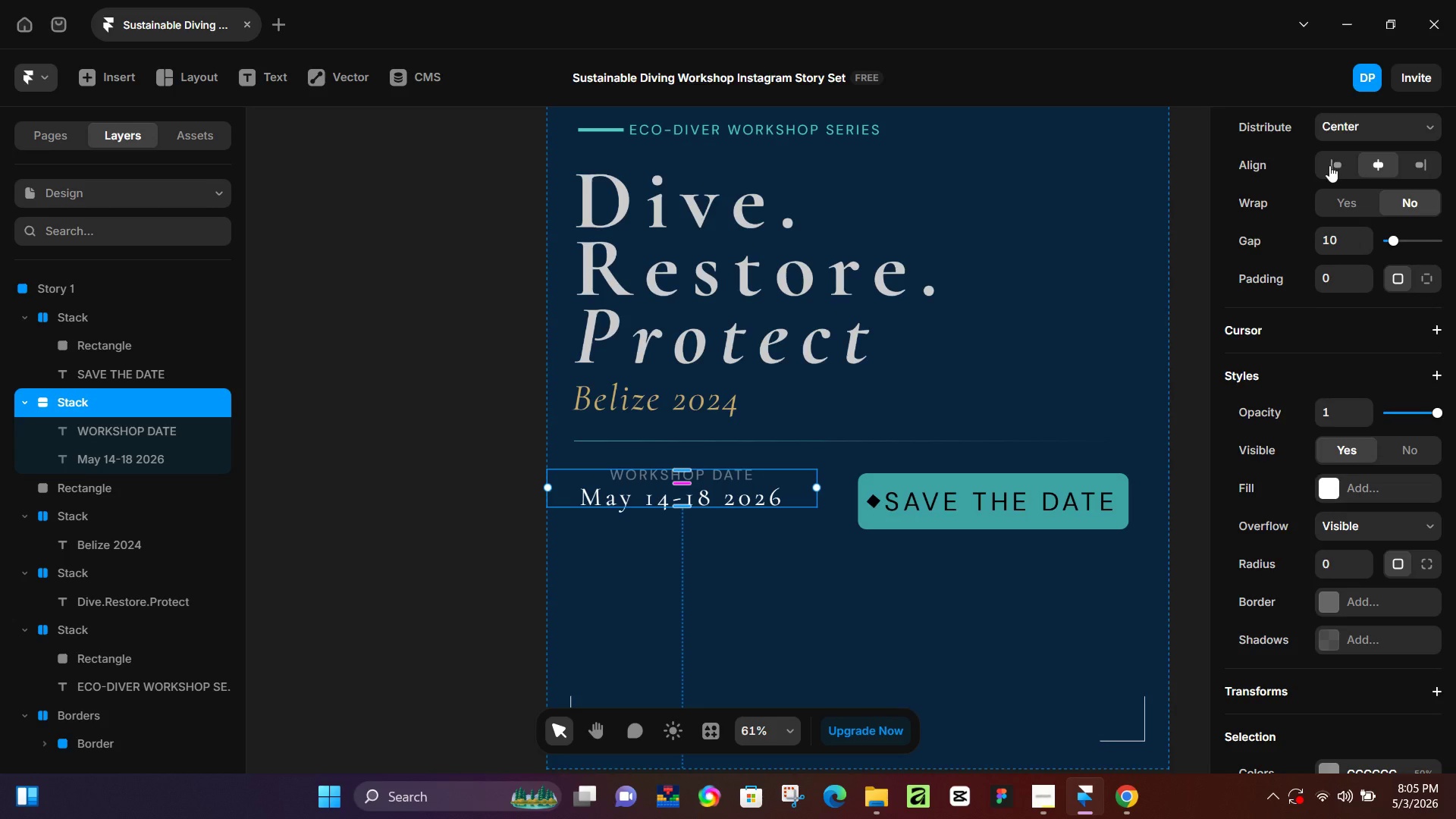 
left_click_drag(start_coordinate=[739, 515], to_coordinate=[760, 504])
 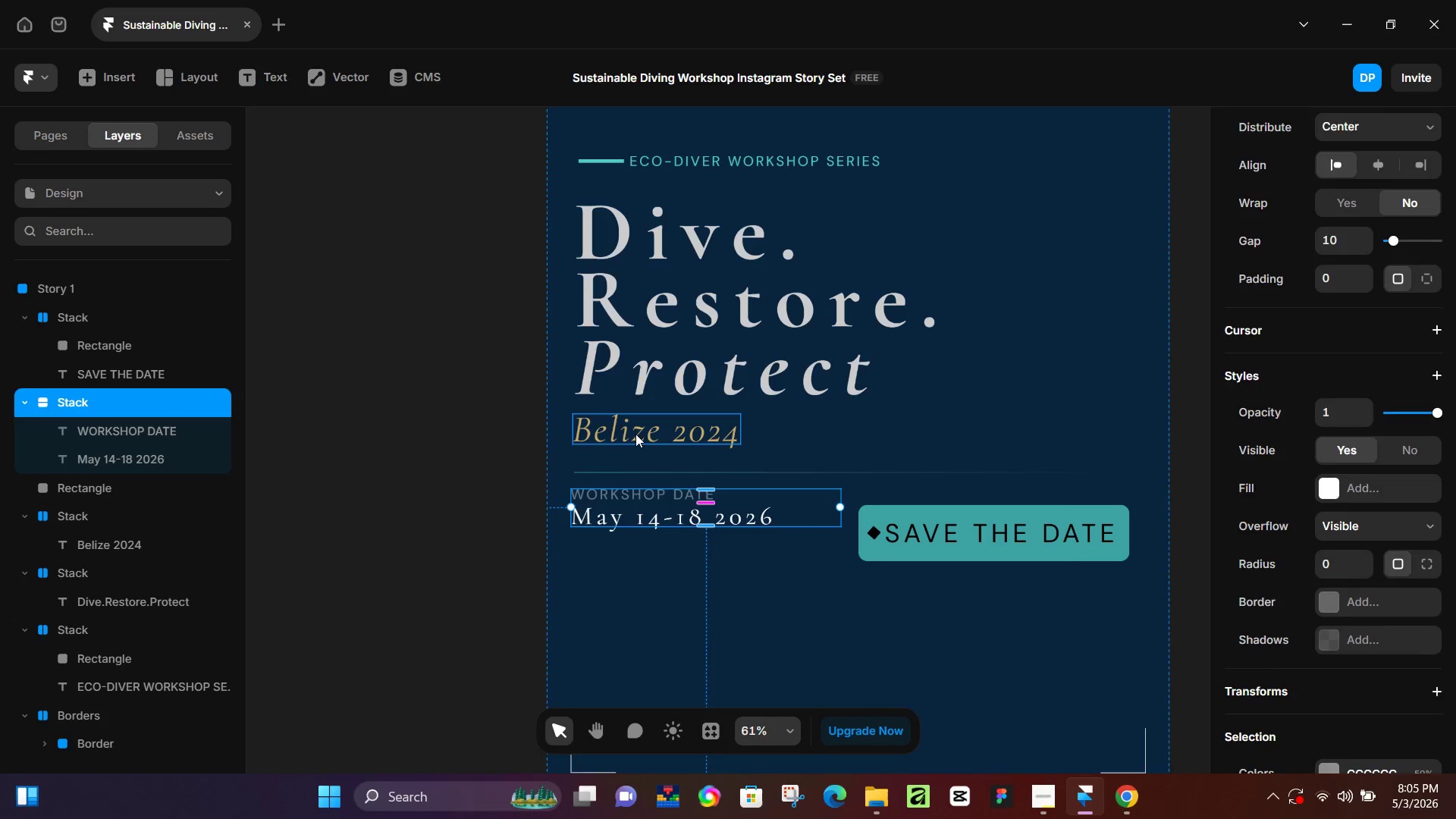 
scroll: coordinate [746, 486], scroll_direction: none, amount: 0.0
 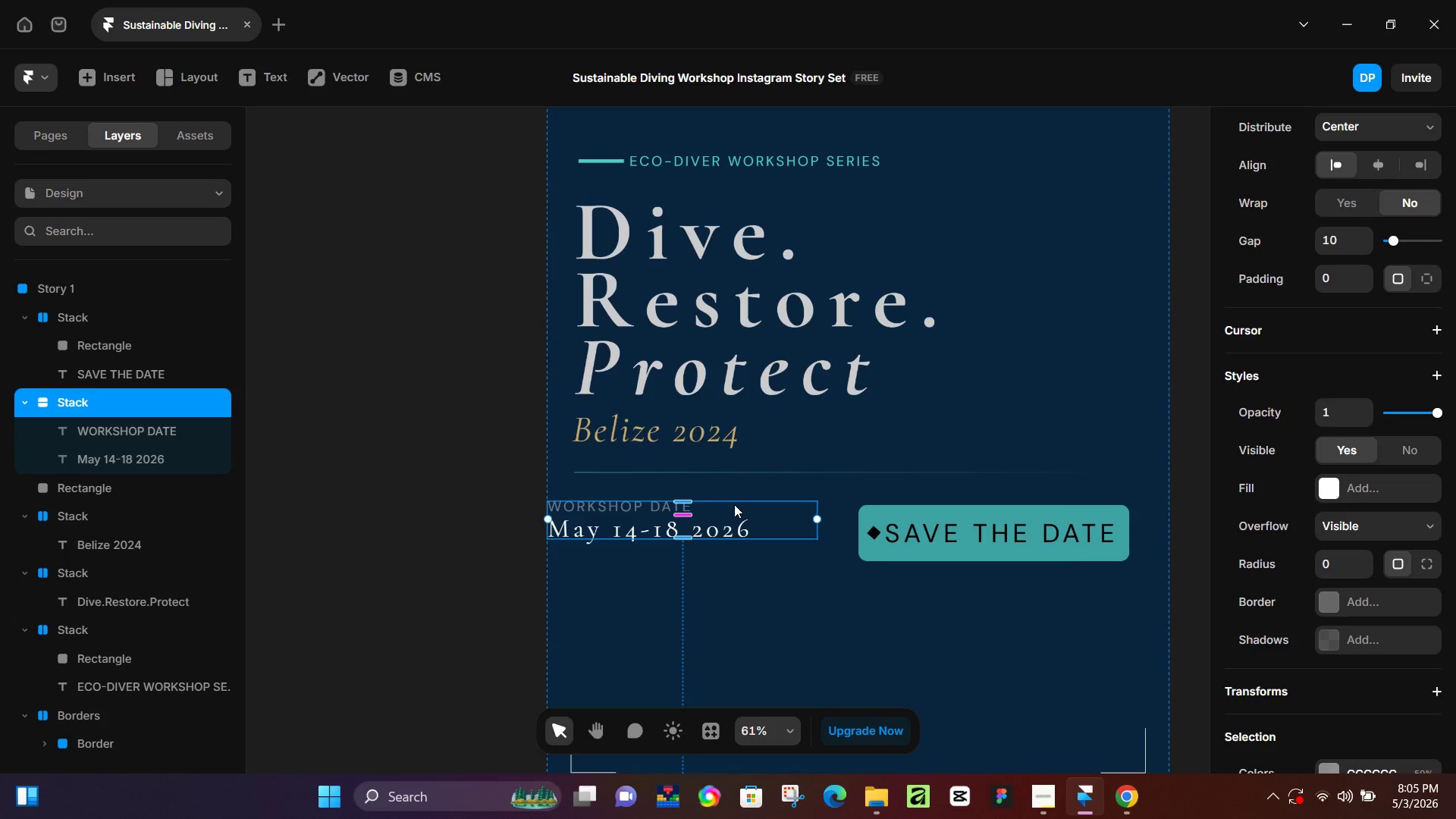 
left_click([636, 435])
 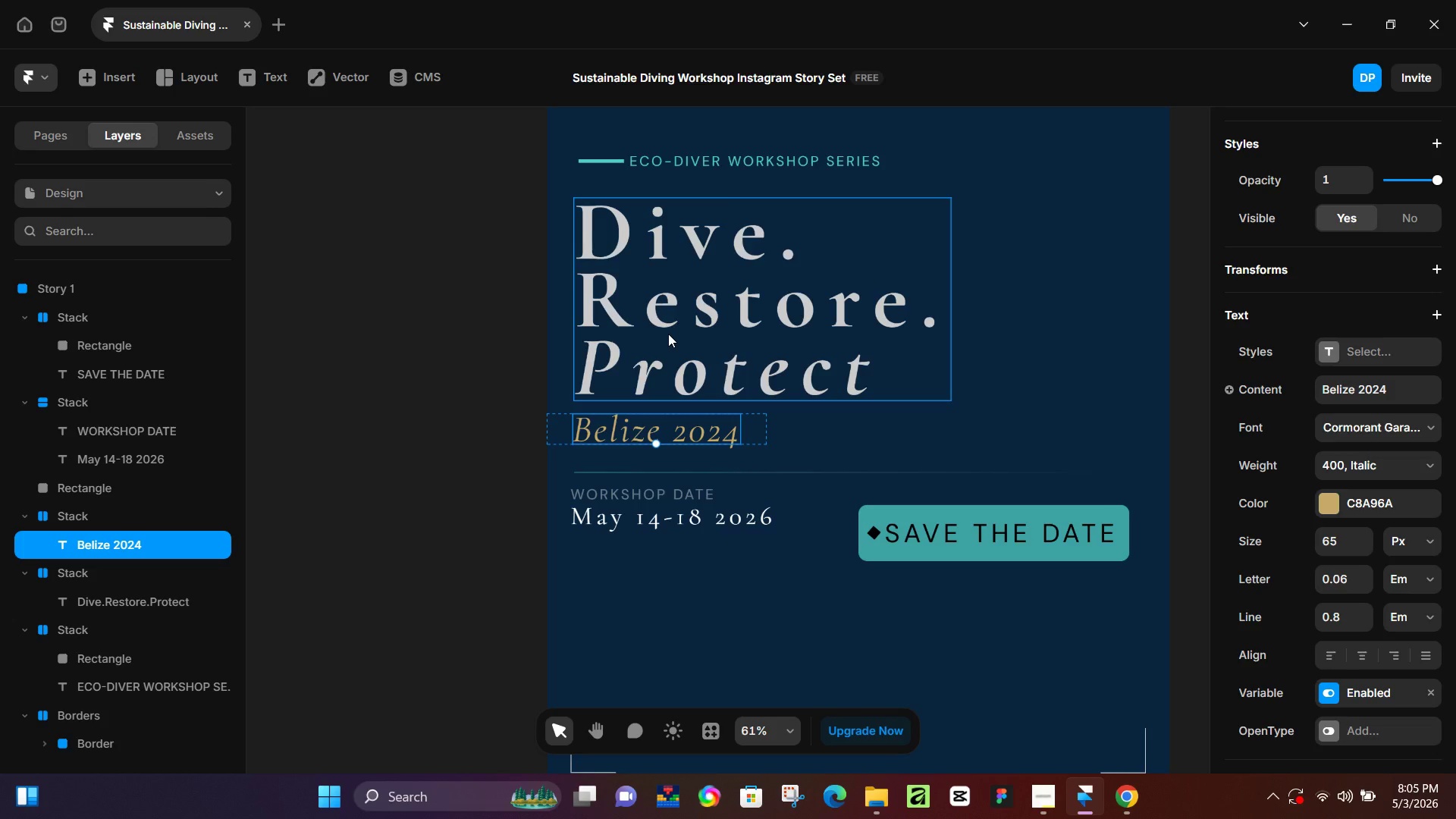 
key(Shift+ShiftLeft)
 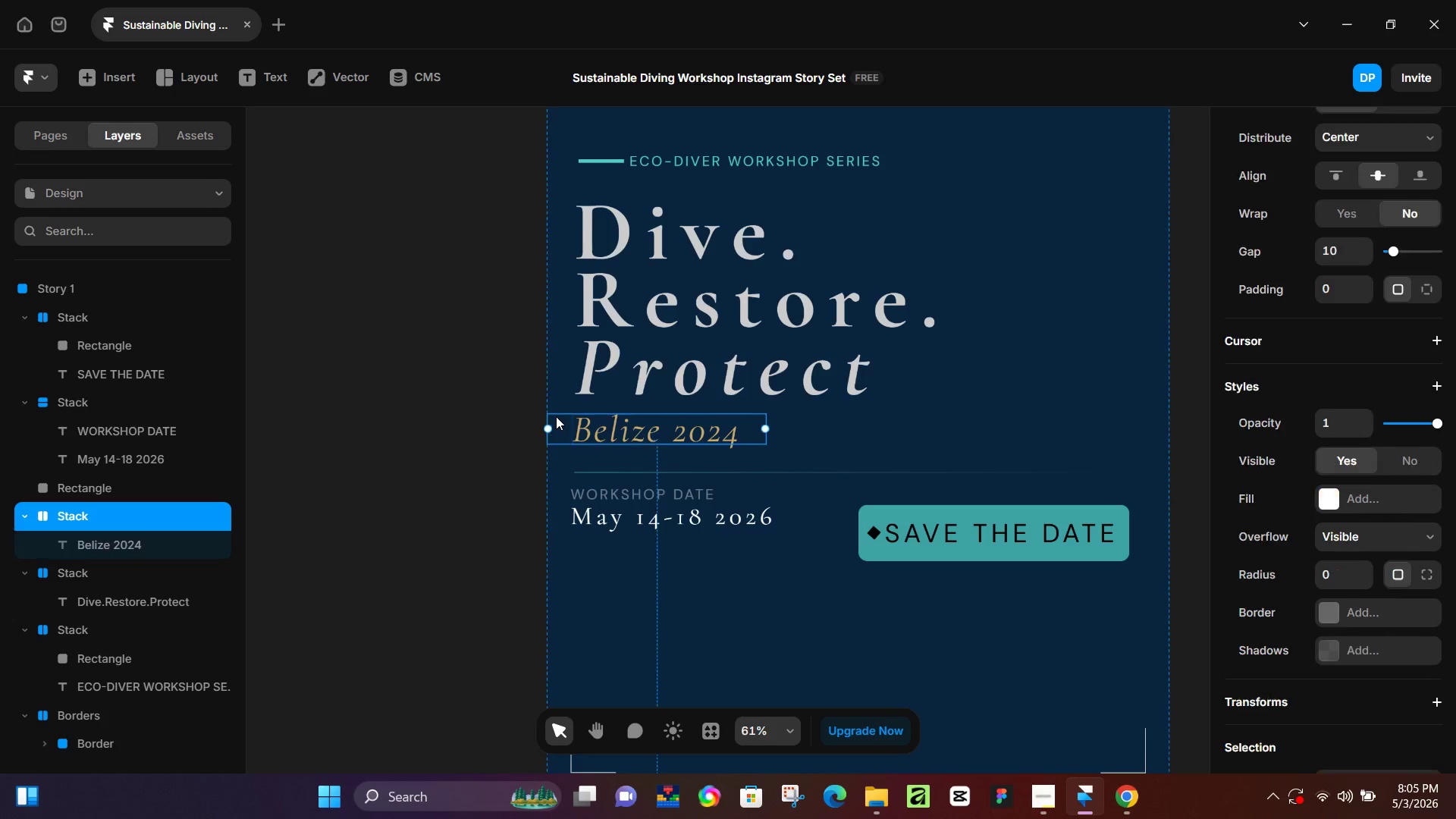 
hold_key(key=ShiftLeft, duration=0.66)
double_click([556, 347])
 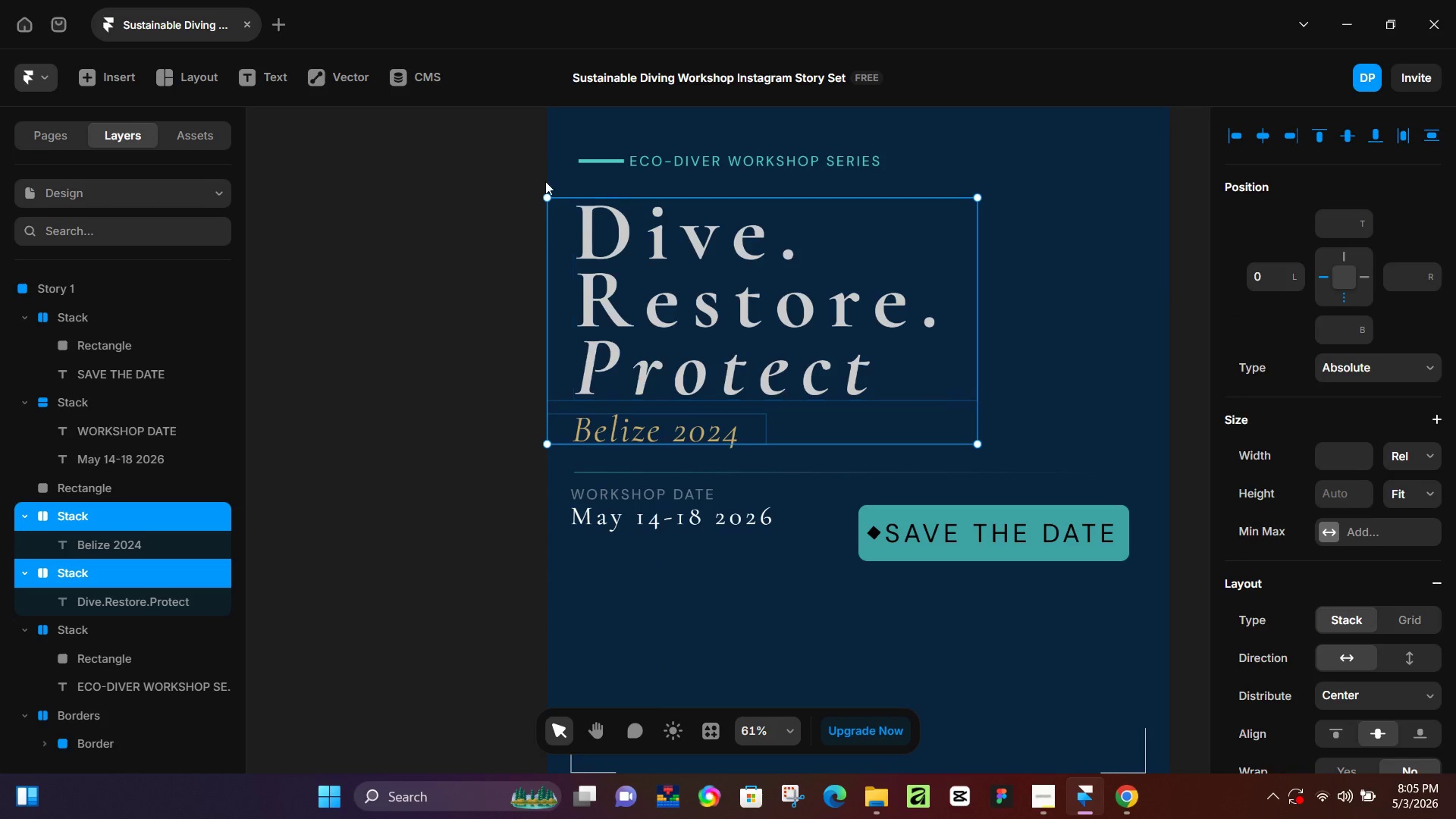 
hold_key(key=ShiftLeft, duration=0.69)
left_click([559, 161])
 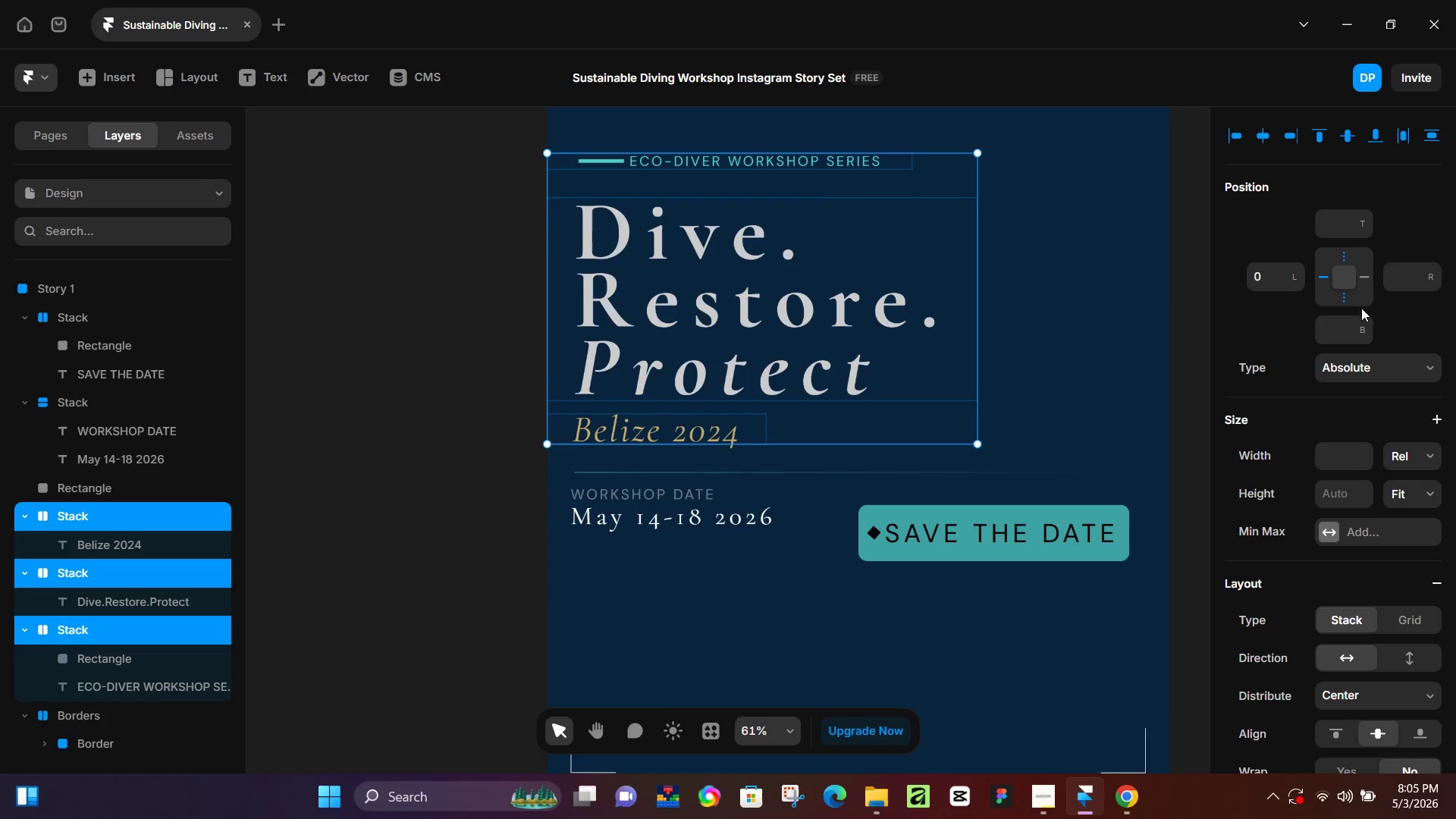 
key(Alt+Control+Enter)
 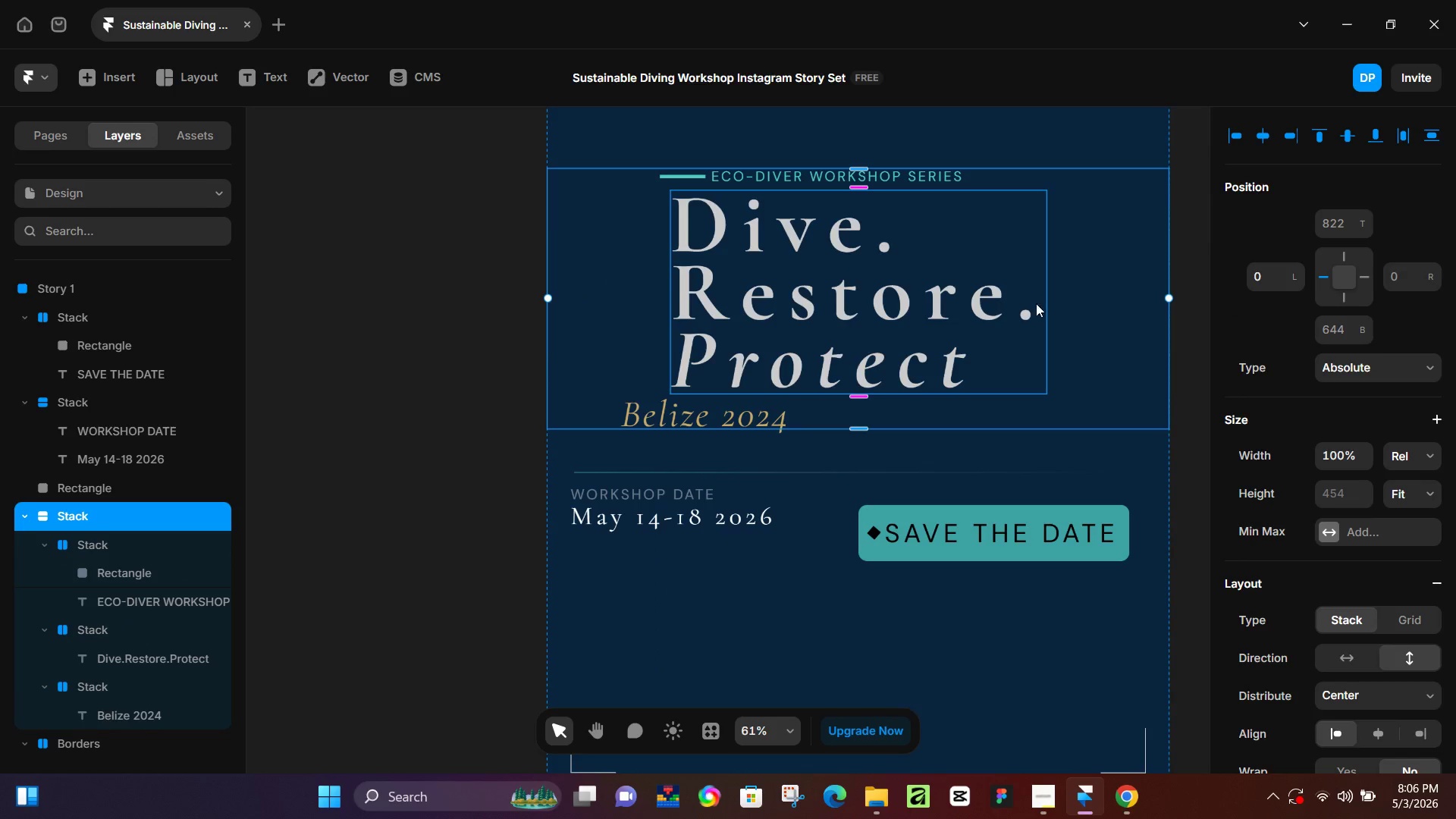 
left_click([586, 415])
 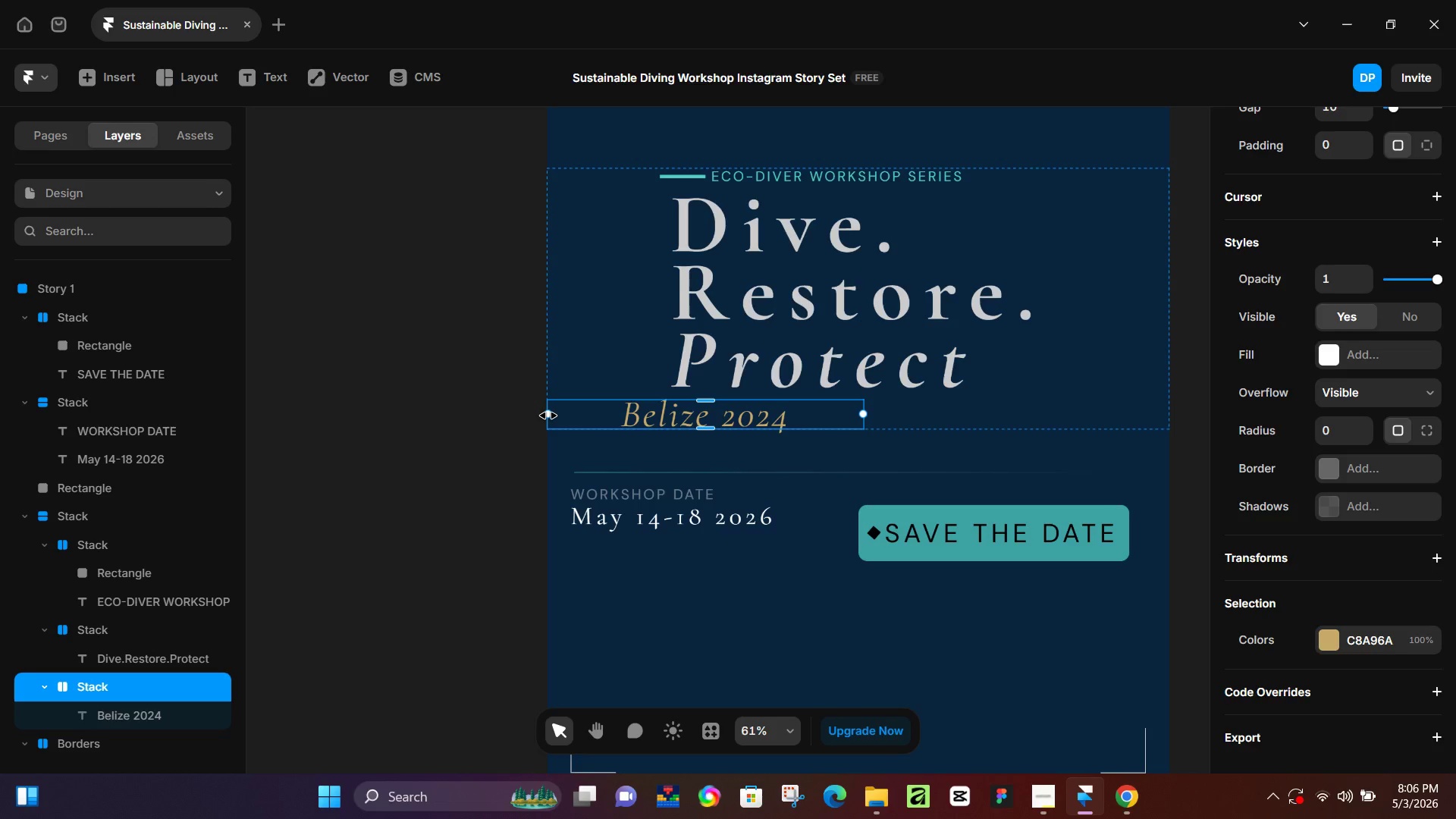 
left_click_drag(start_coordinate=[548, 416], to_coordinate=[636, 417])
 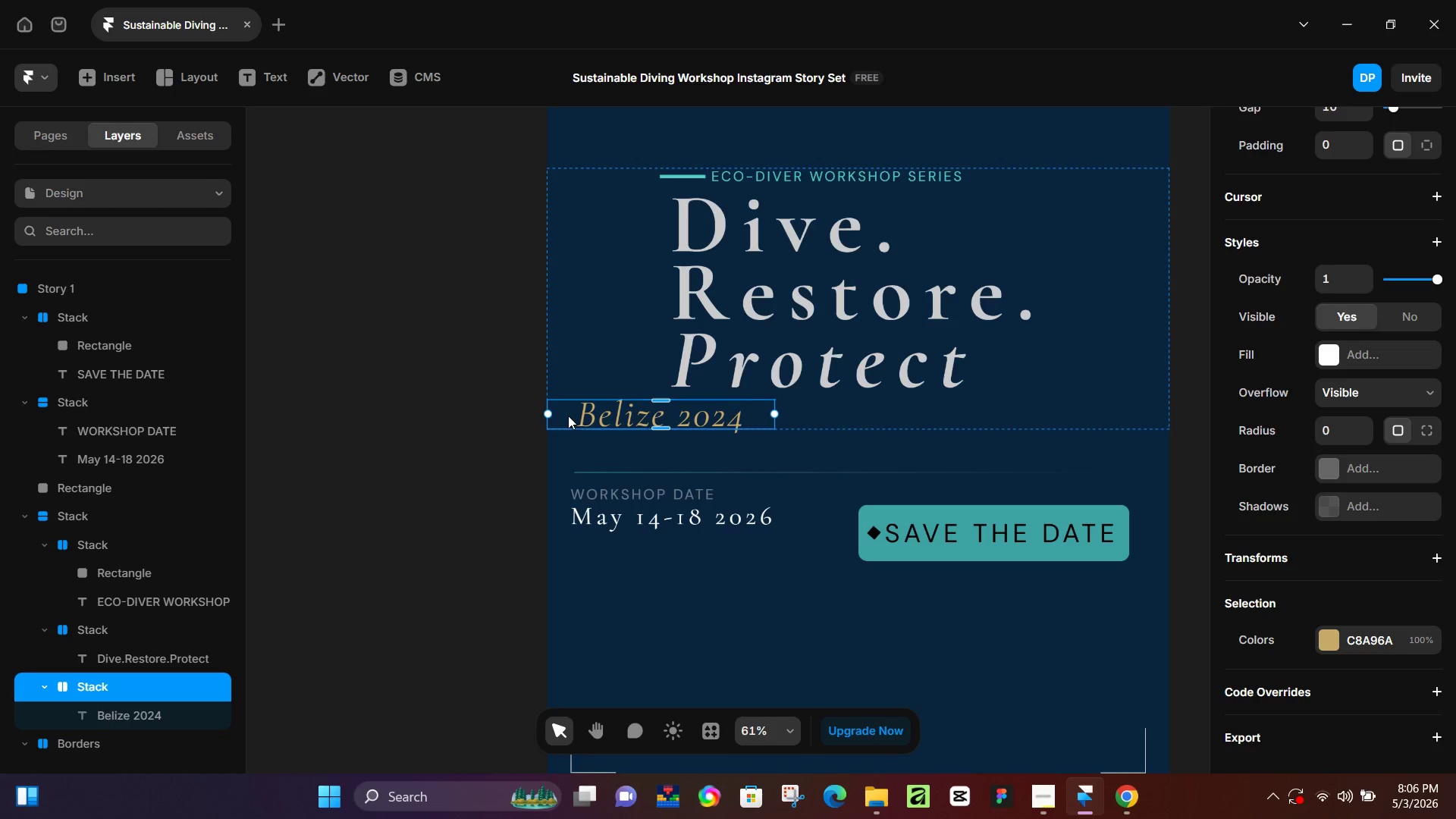 
left_click_drag(start_coordinate=[568, 416], to_coordinate=[707, 413])
 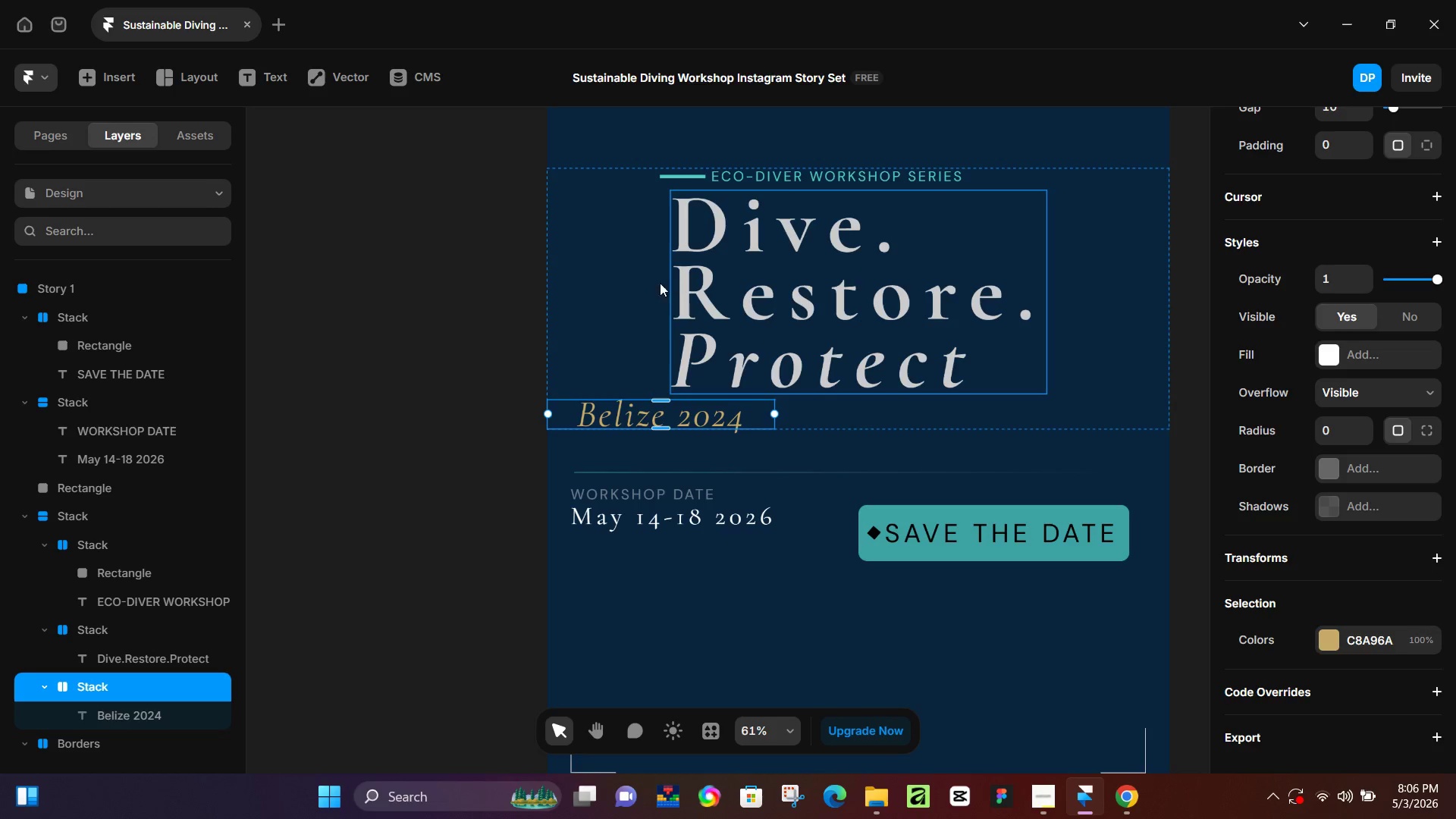 
left_click([600, 282])
 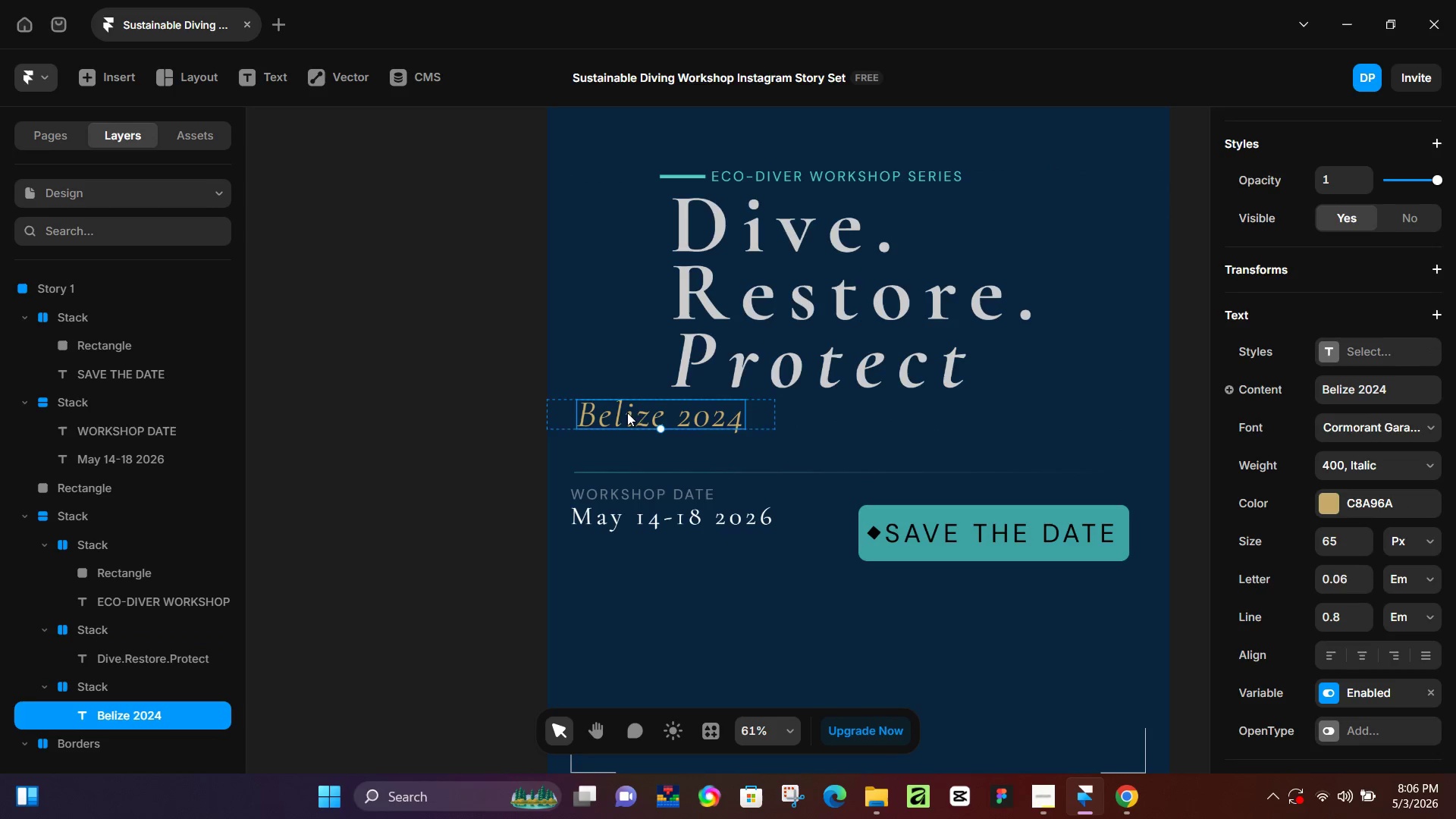 
double_click([632, 303])
 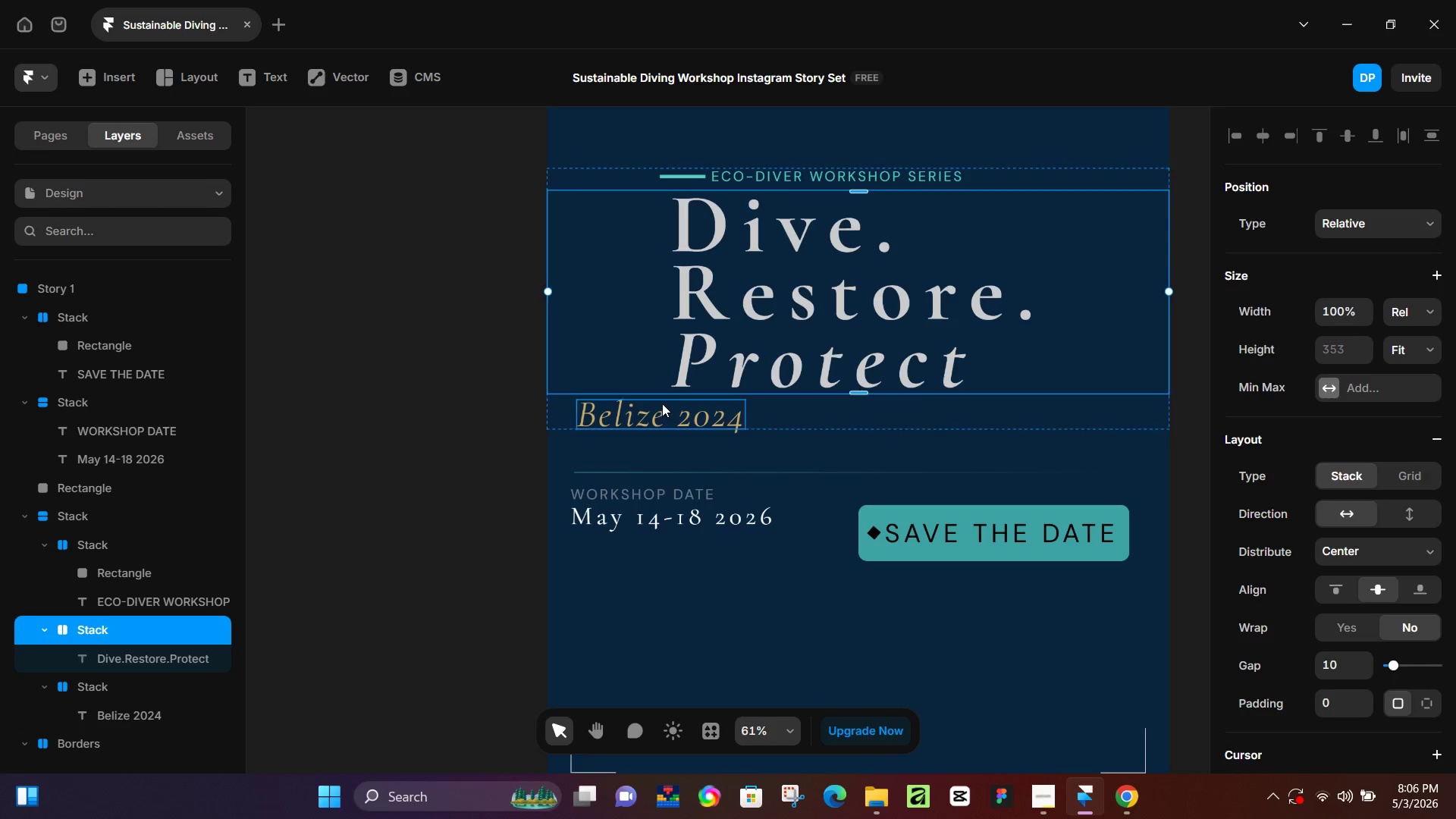 
left_click([658, 413])
 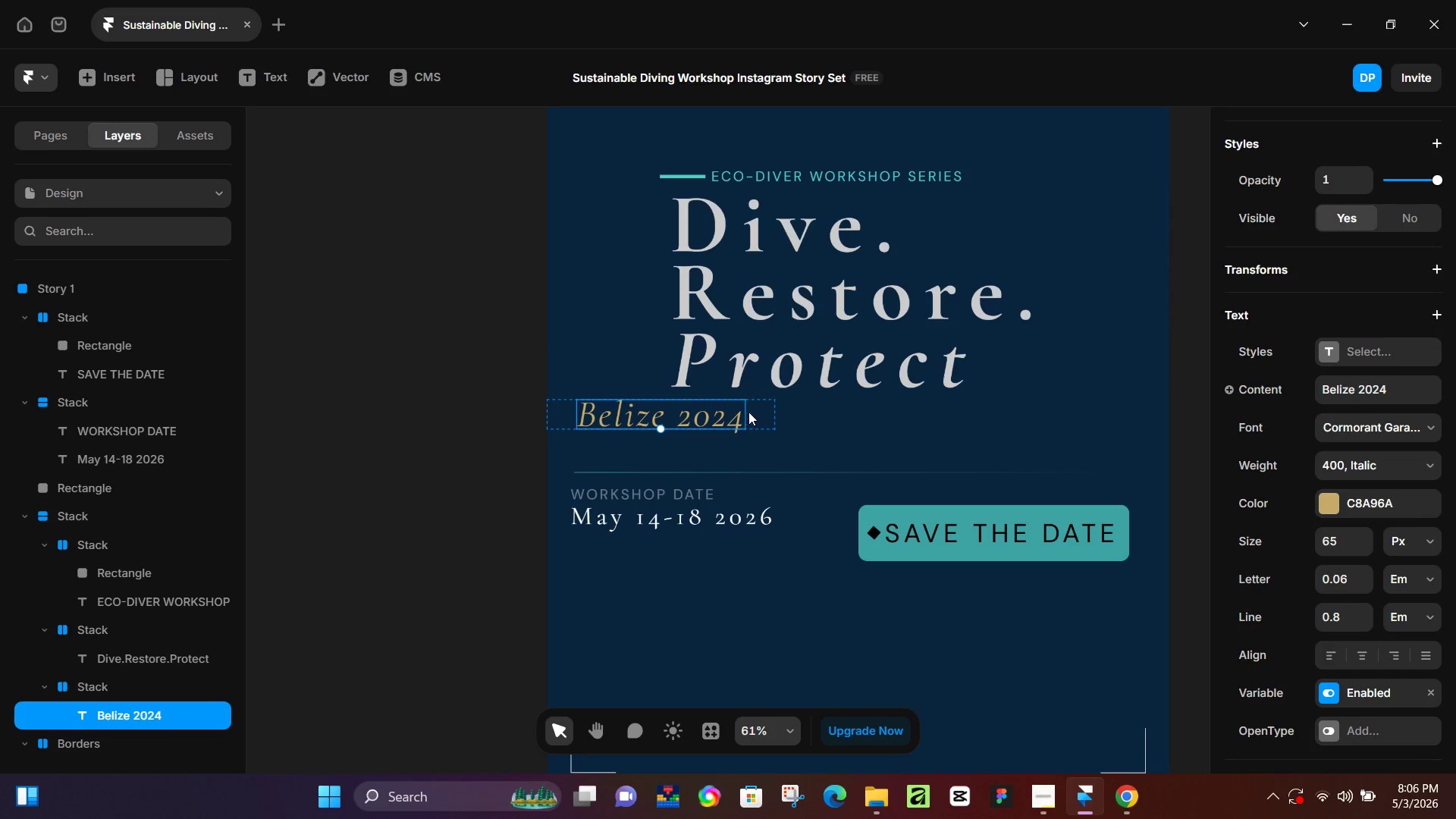 
left_click([755, 411])
 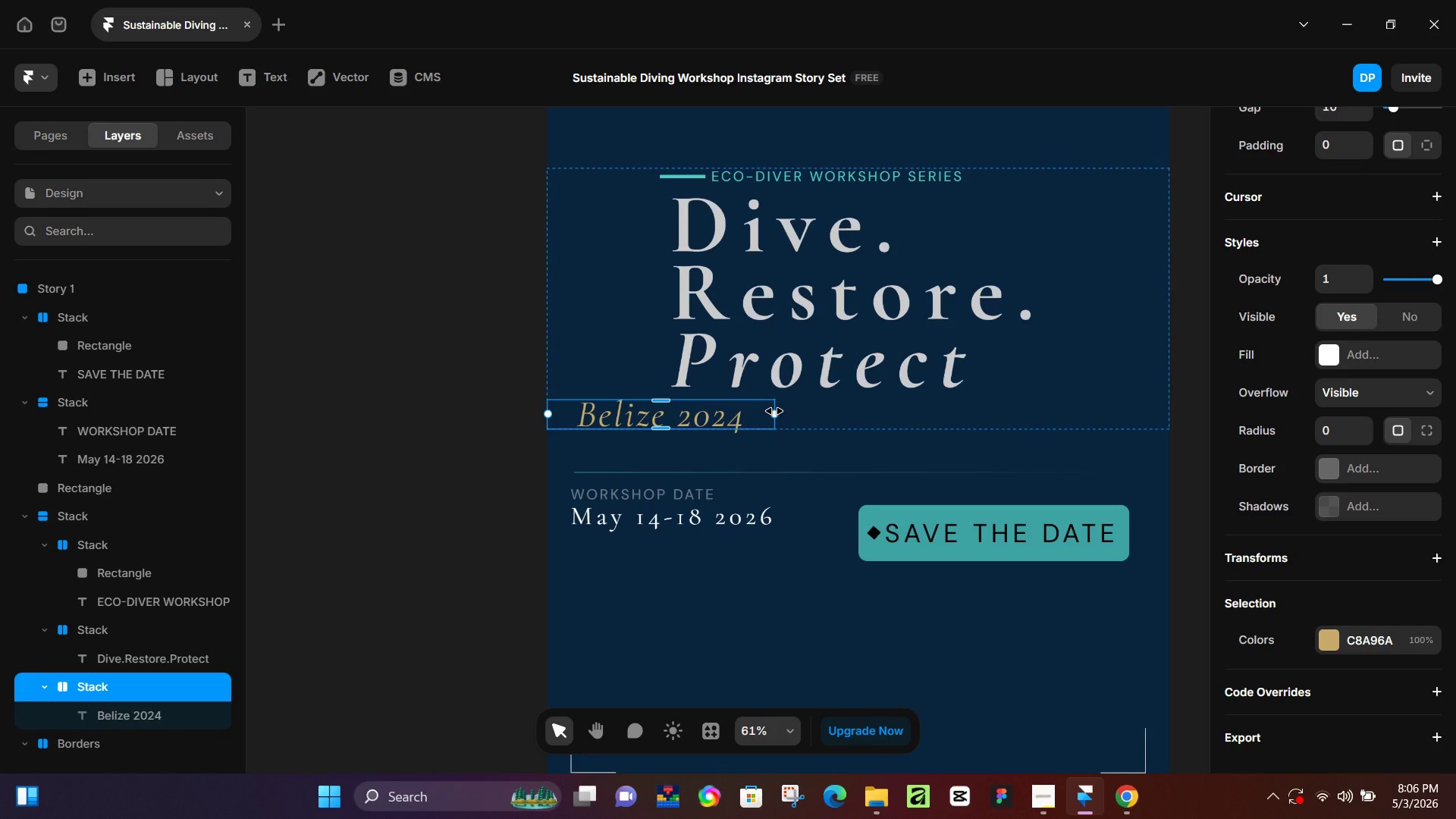 
left_click_drag(start_coordinate=[774, 411], to_coordinate=[959, 414])
 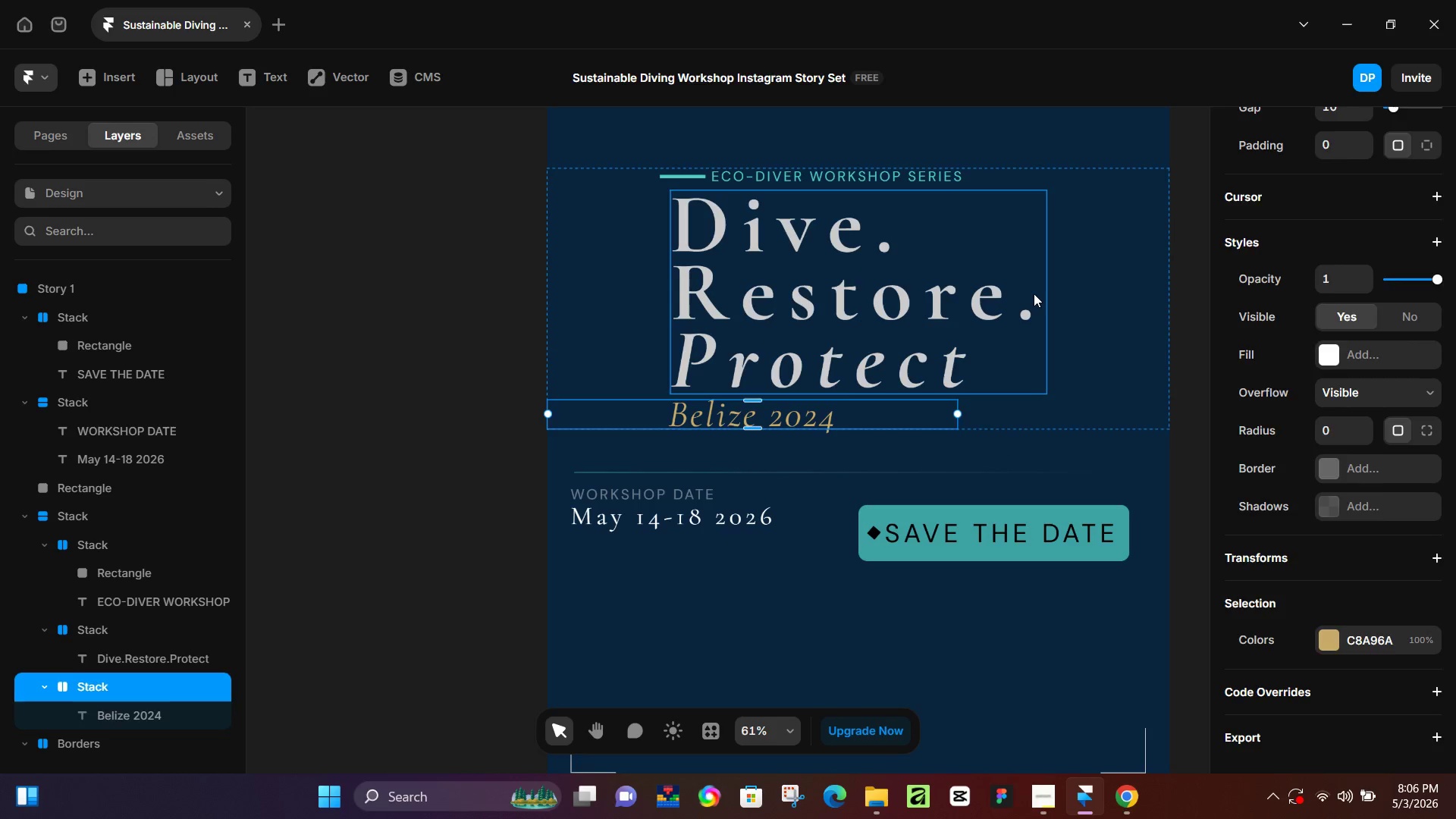 
left_click([1034, 293])
 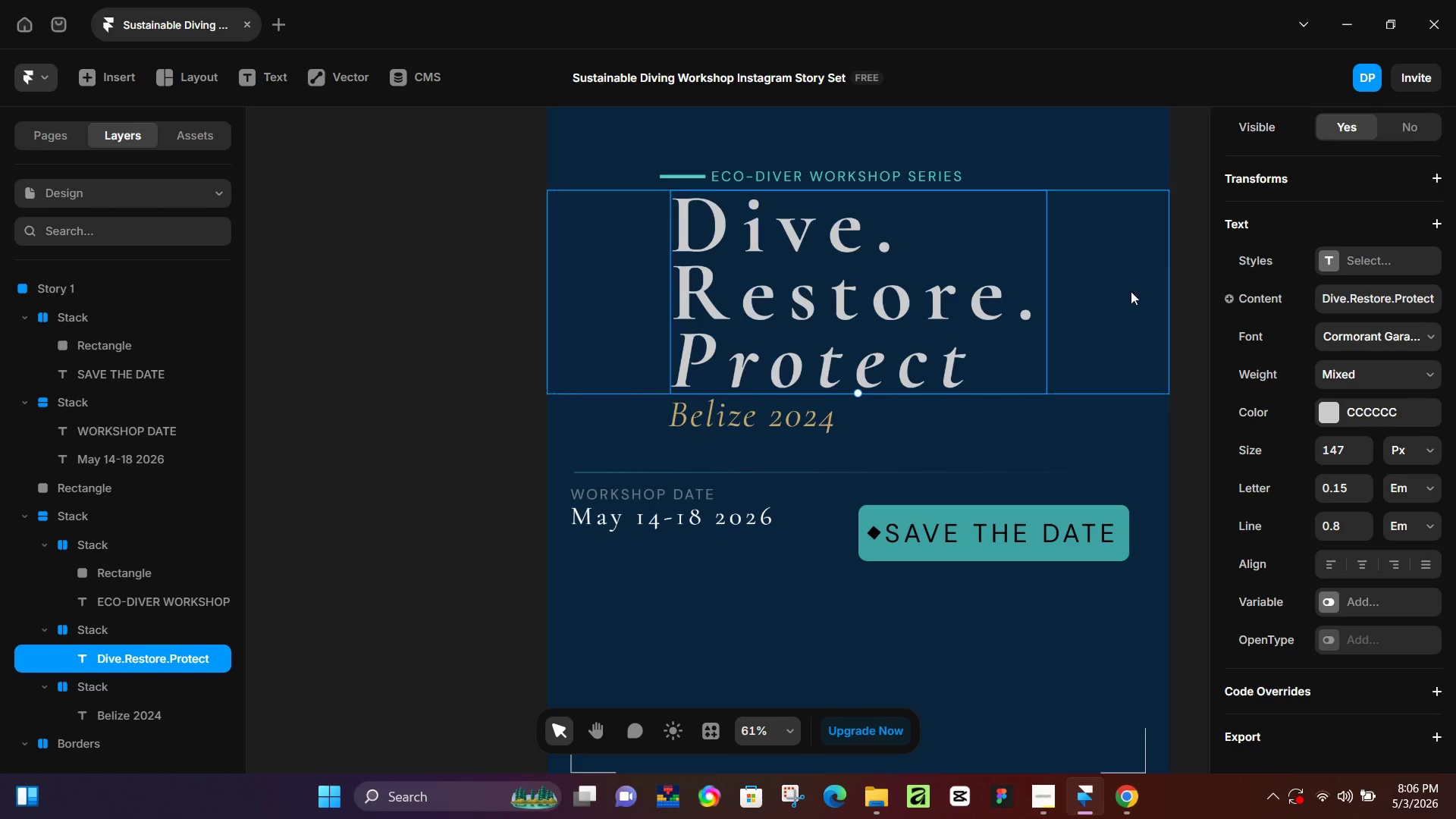 
left_click([1138, 288])
 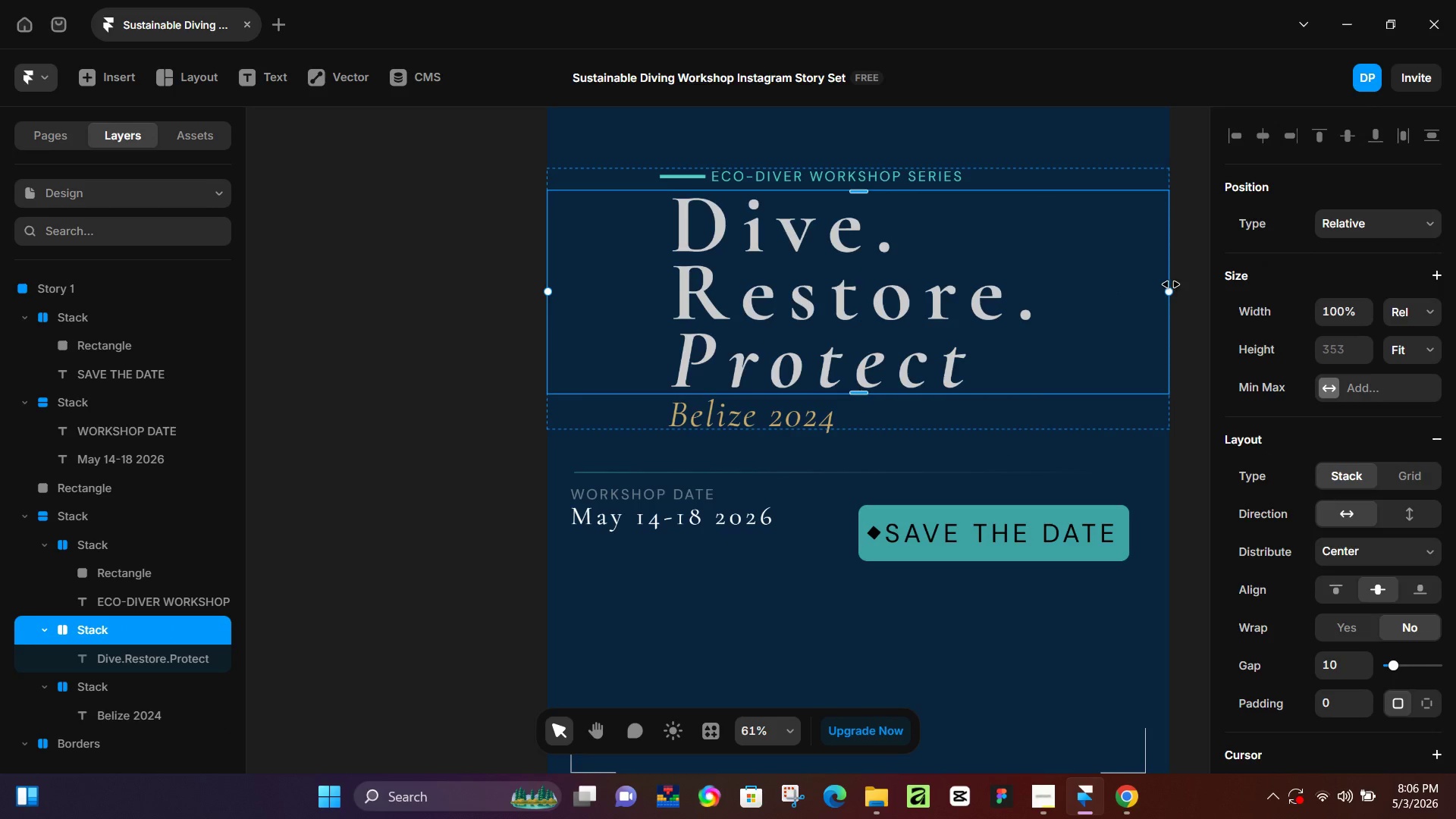 
left_click_drag(start_coordinate=[1165, 293], to_coordinate=[1041, 302])
 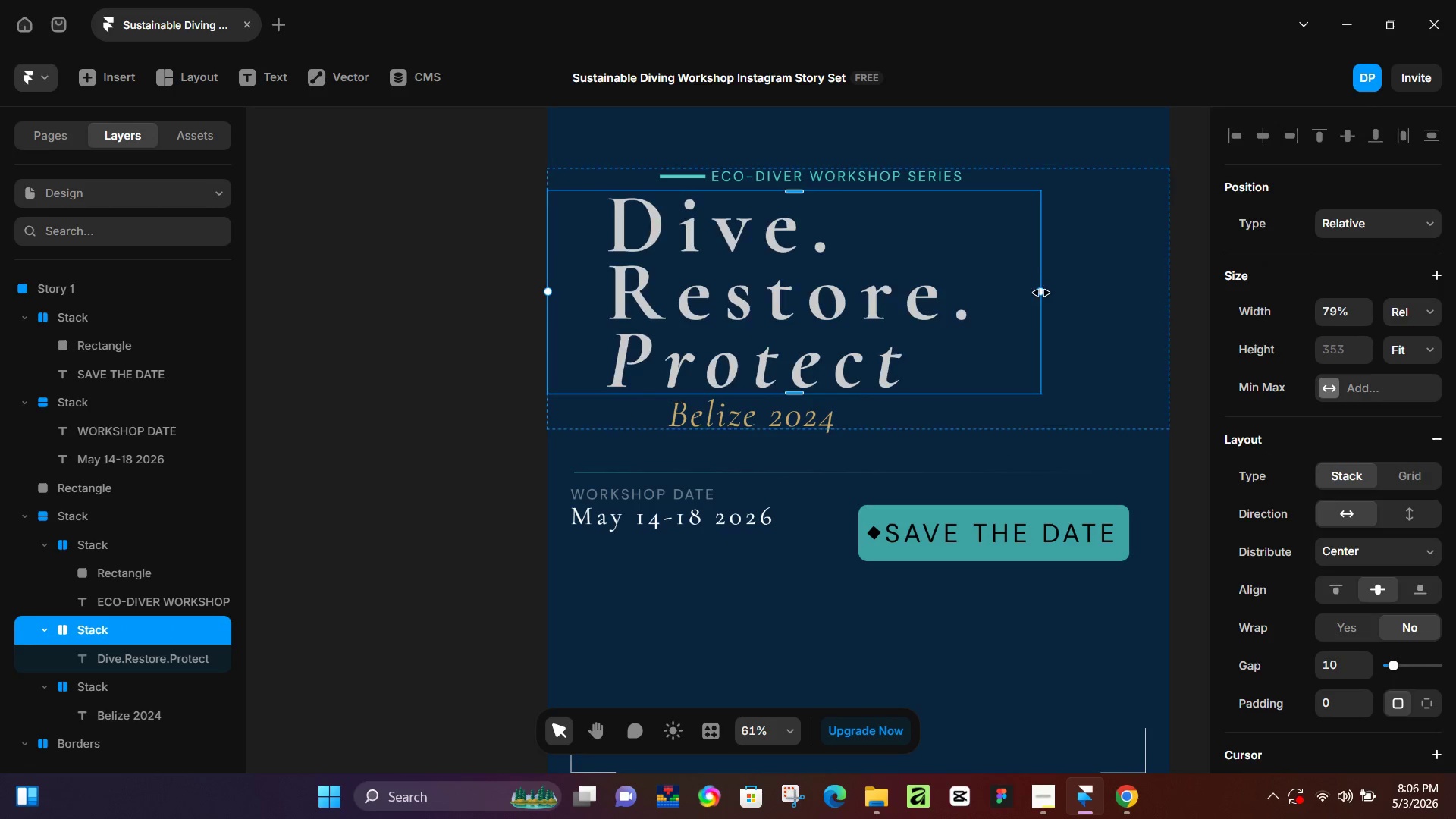 
key(Control+Z)
 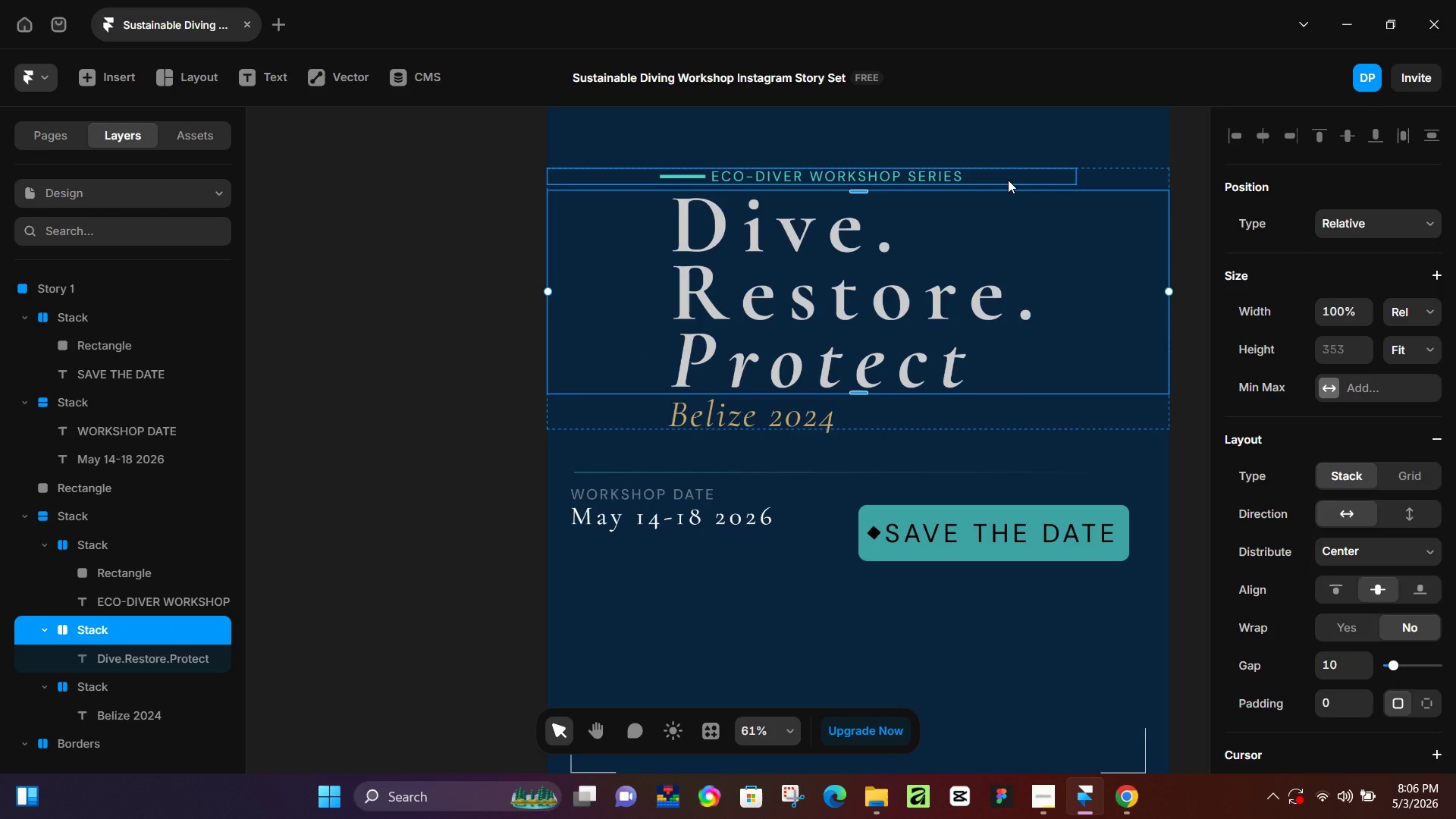 
hold_key(key=ShiftLeft, duration=0.75)
left_click([1008, 180])
 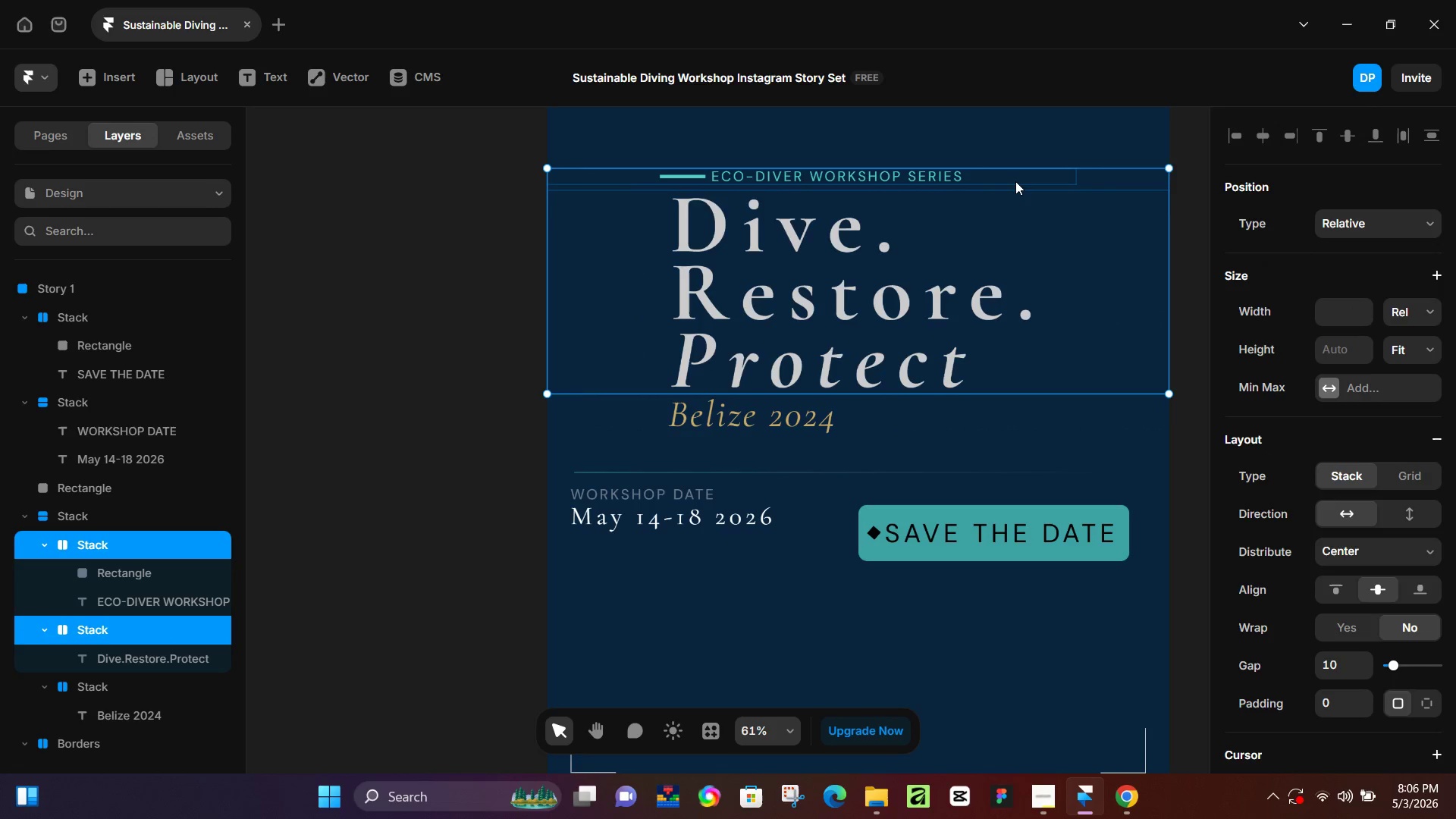 
double_click([1015, 181])
 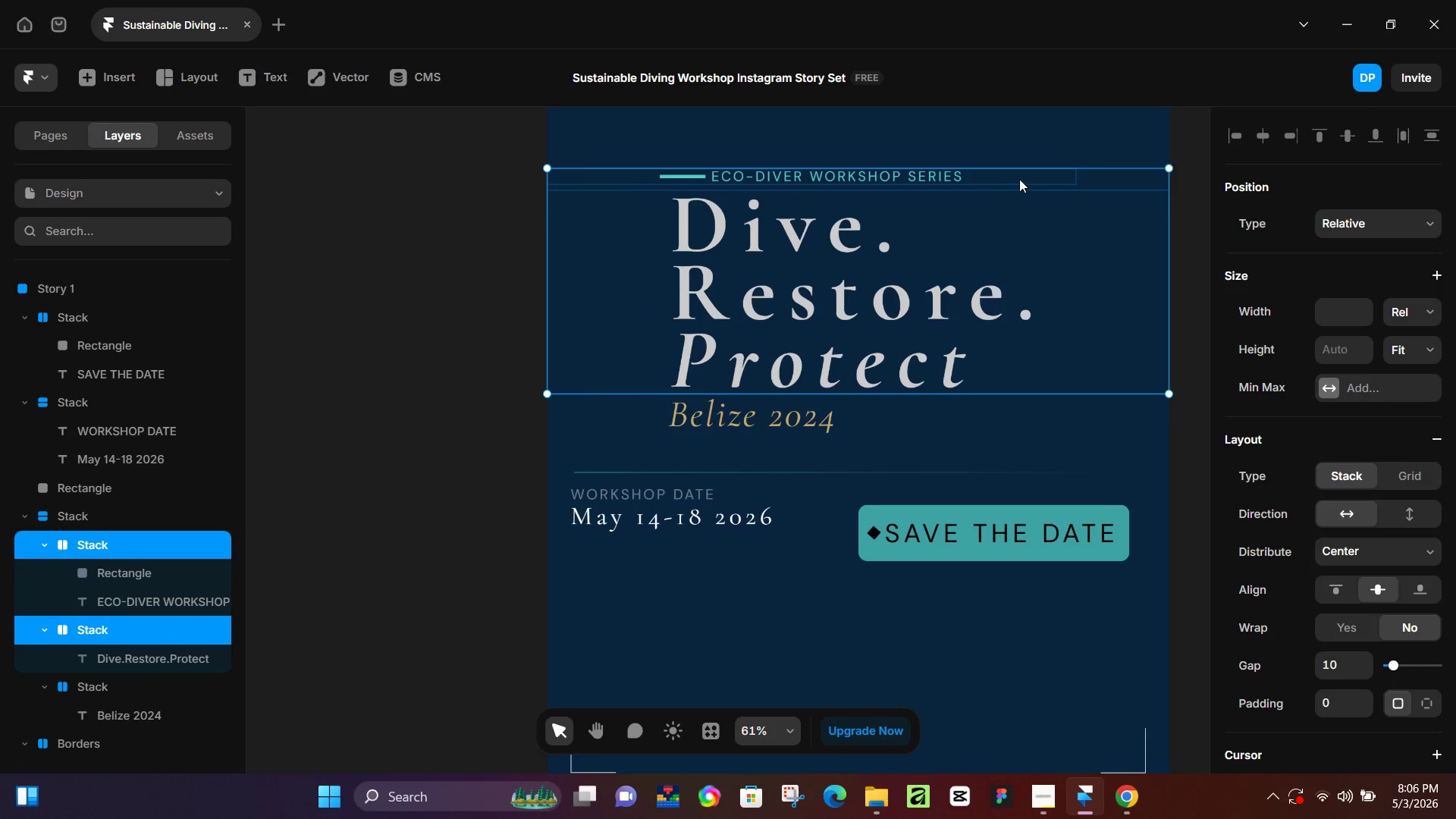 
triple_click([1019, 179])
 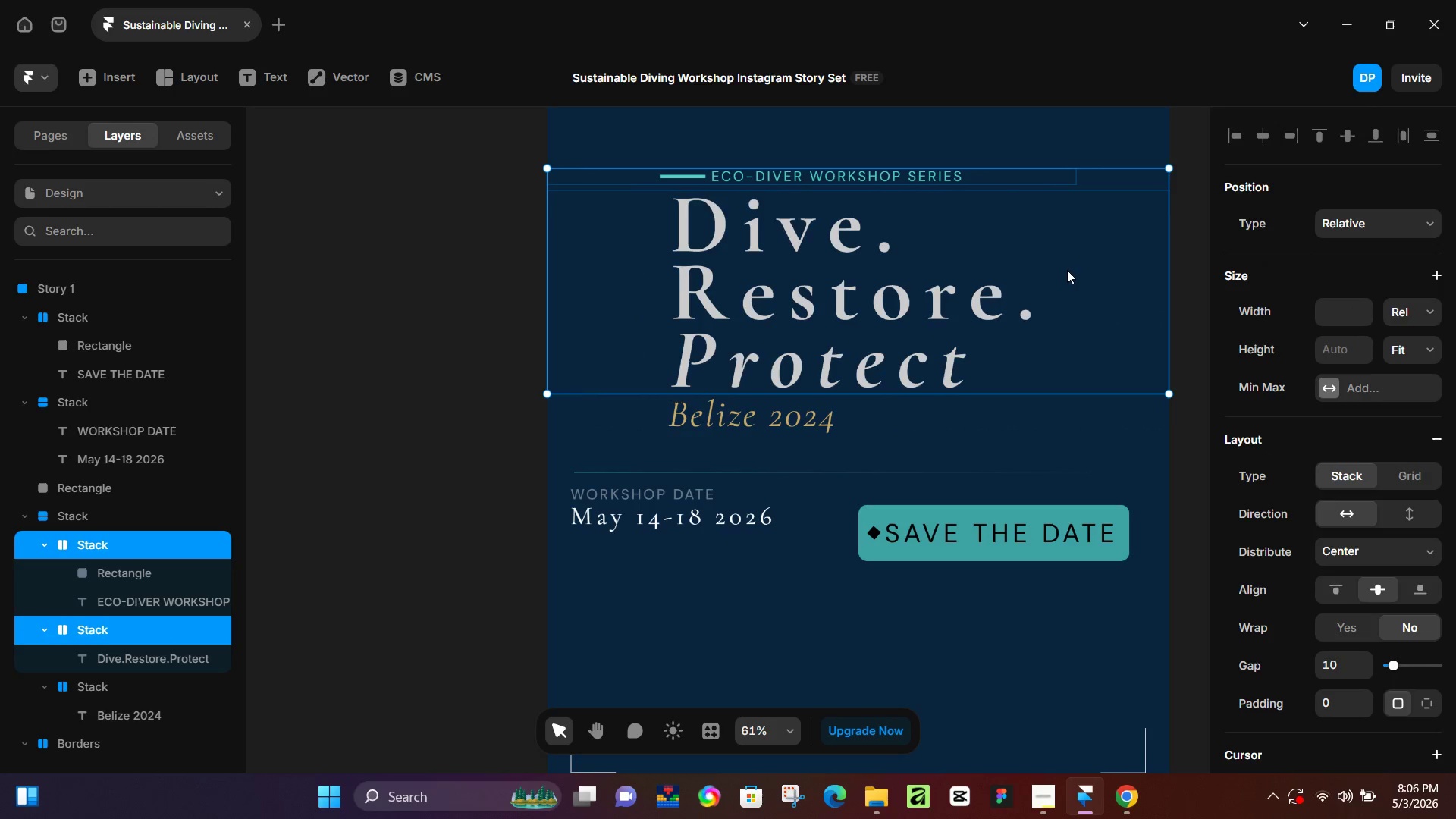 
triple_click([1063, 286])
 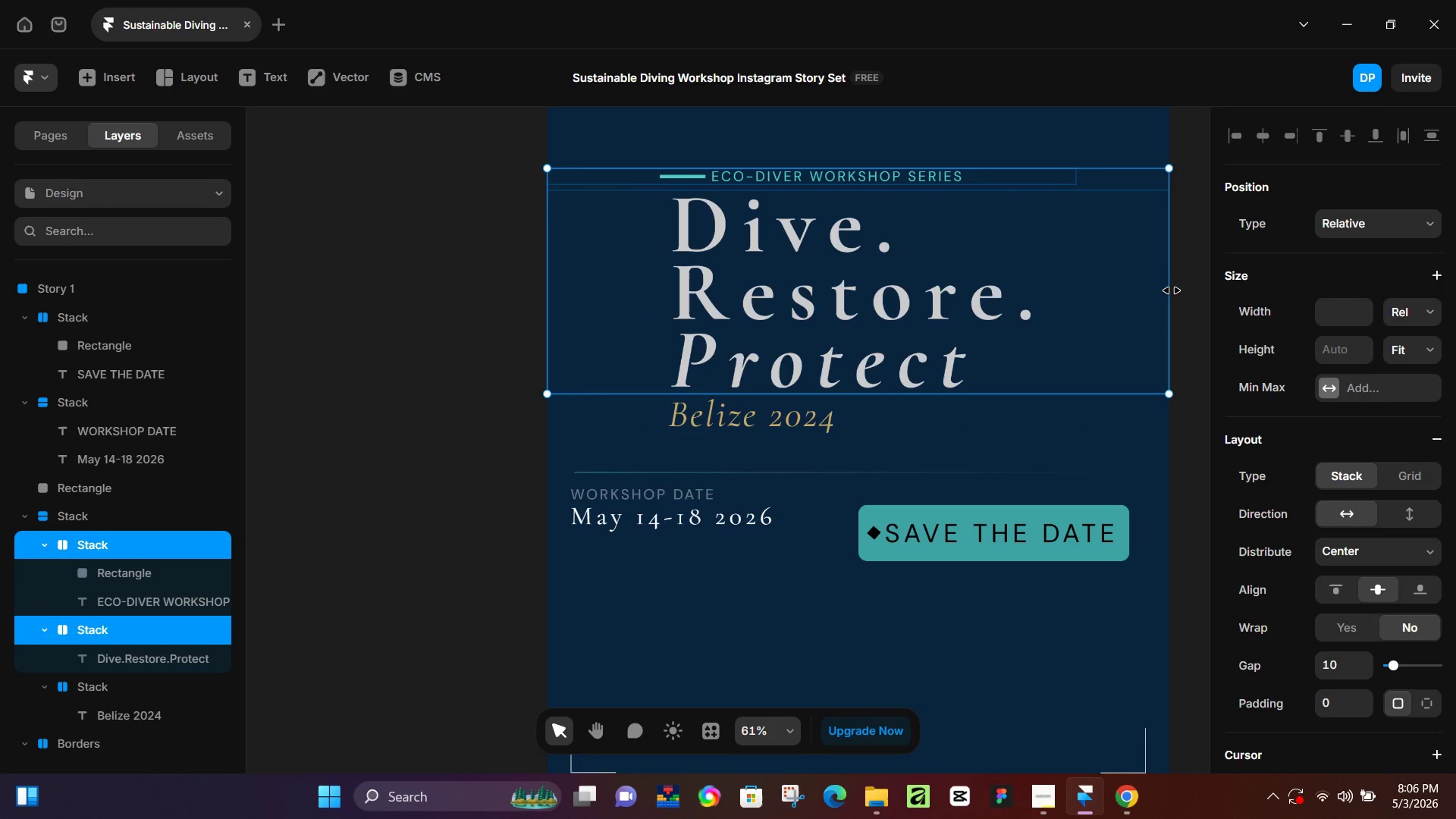 
left_click_drag(start_coordinate=[1172, 290], to_coordinate=[1011, 297])
 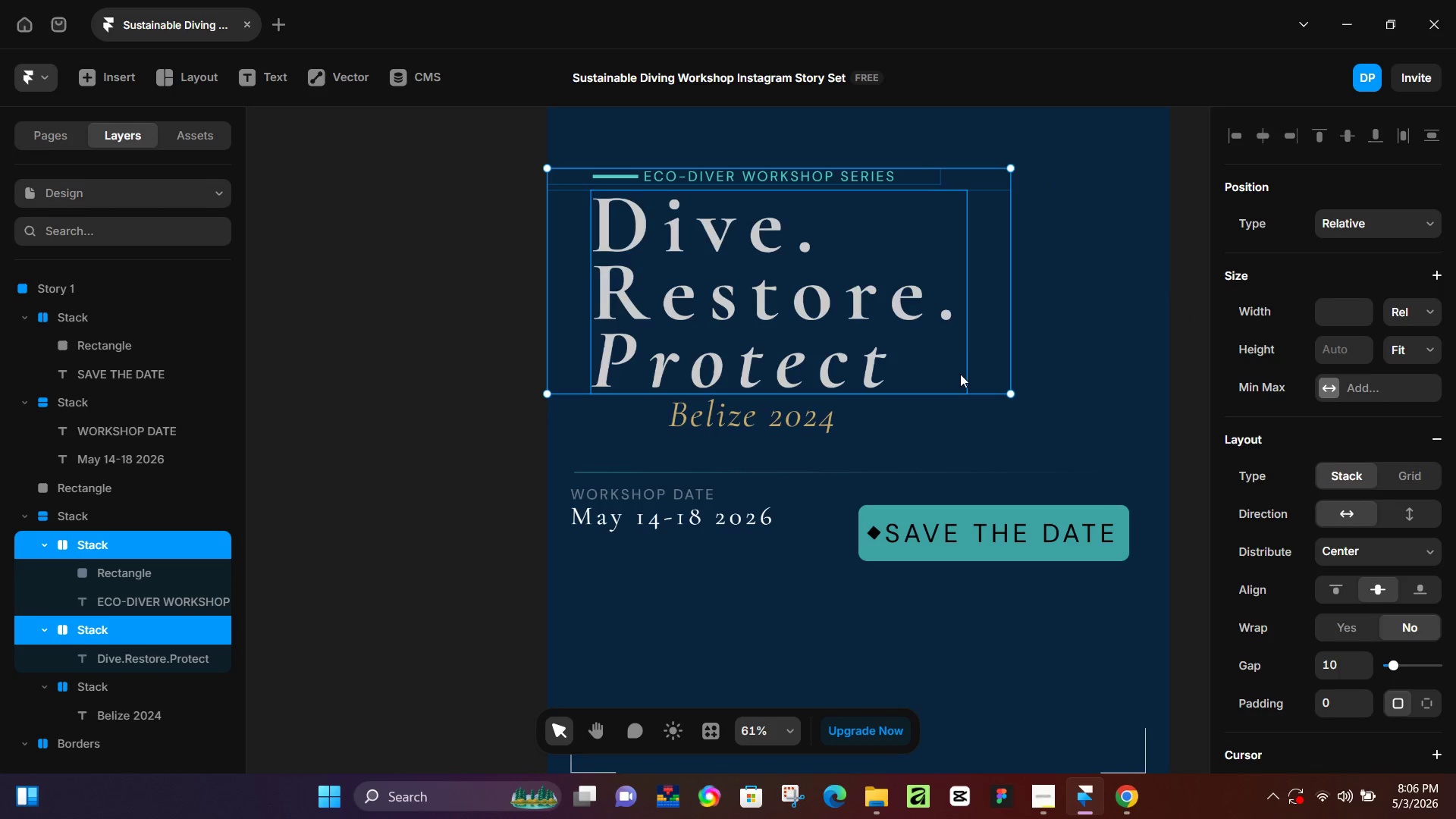 
key(Control+Z)
 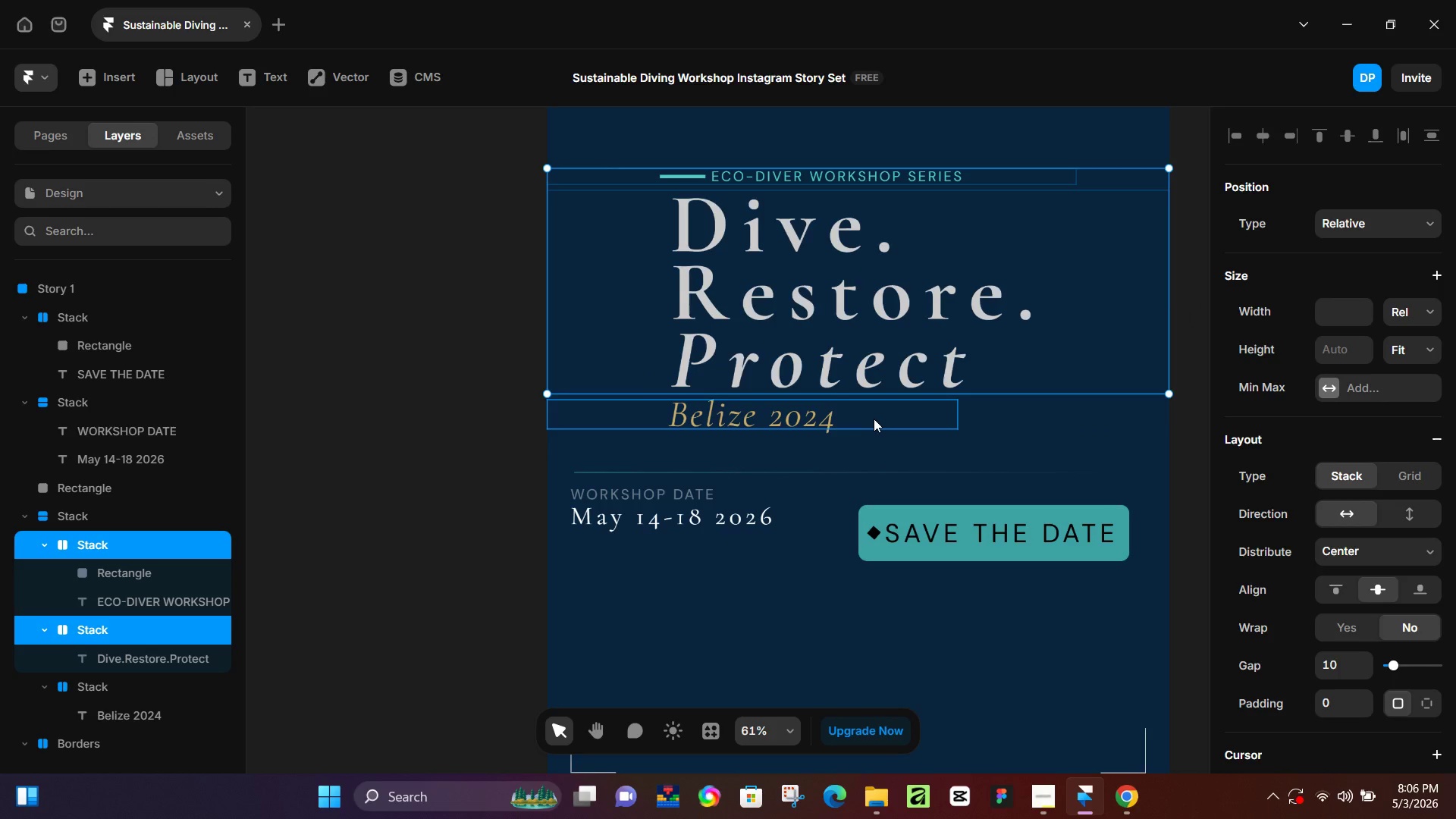 
hold_key(key=ShiftLeft, duration=0.89)
left_click([938, 406])
 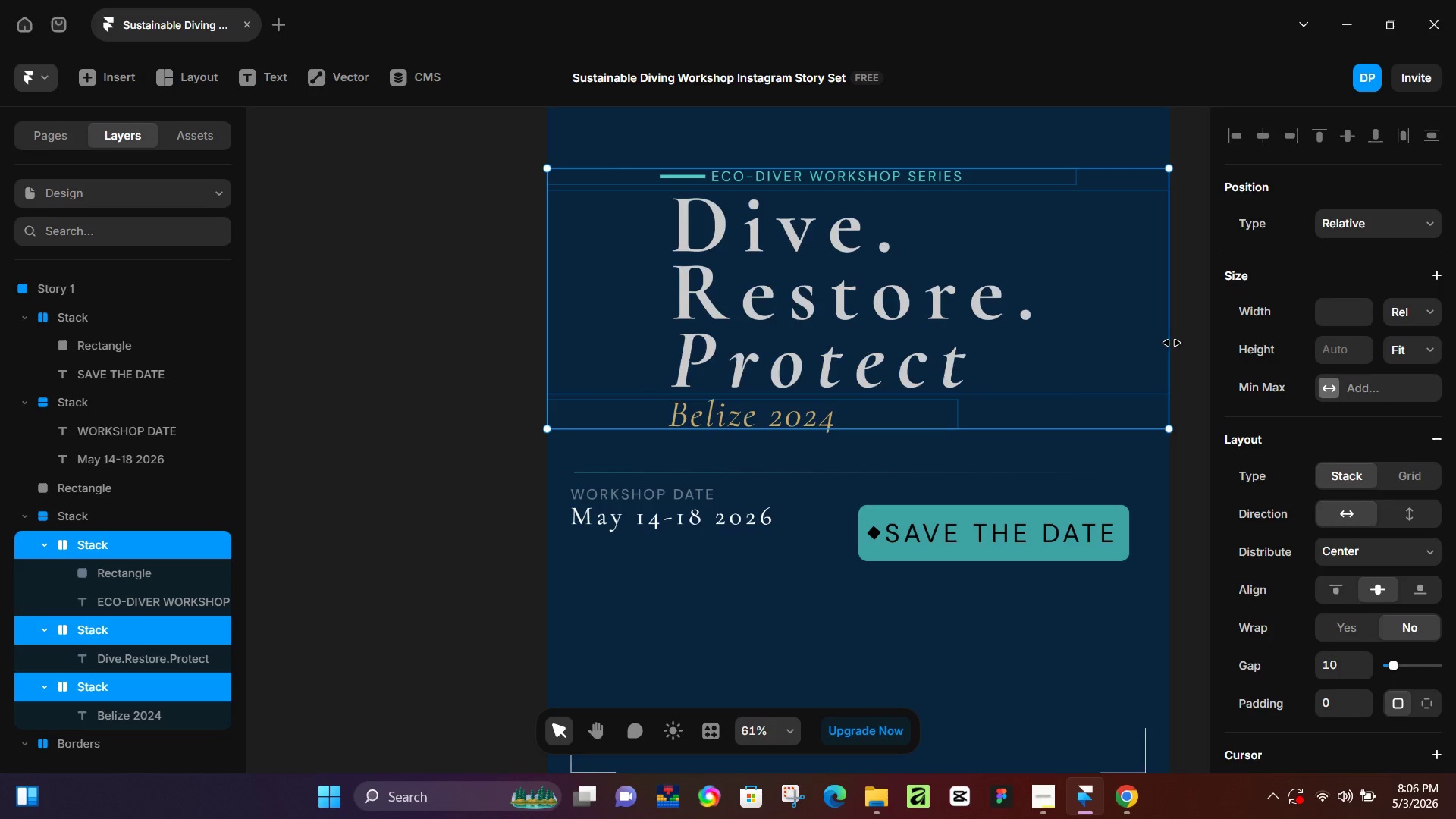 
left_click_drag(start_coordinate=[1172, 343], to_coordinate=[977, 335])
 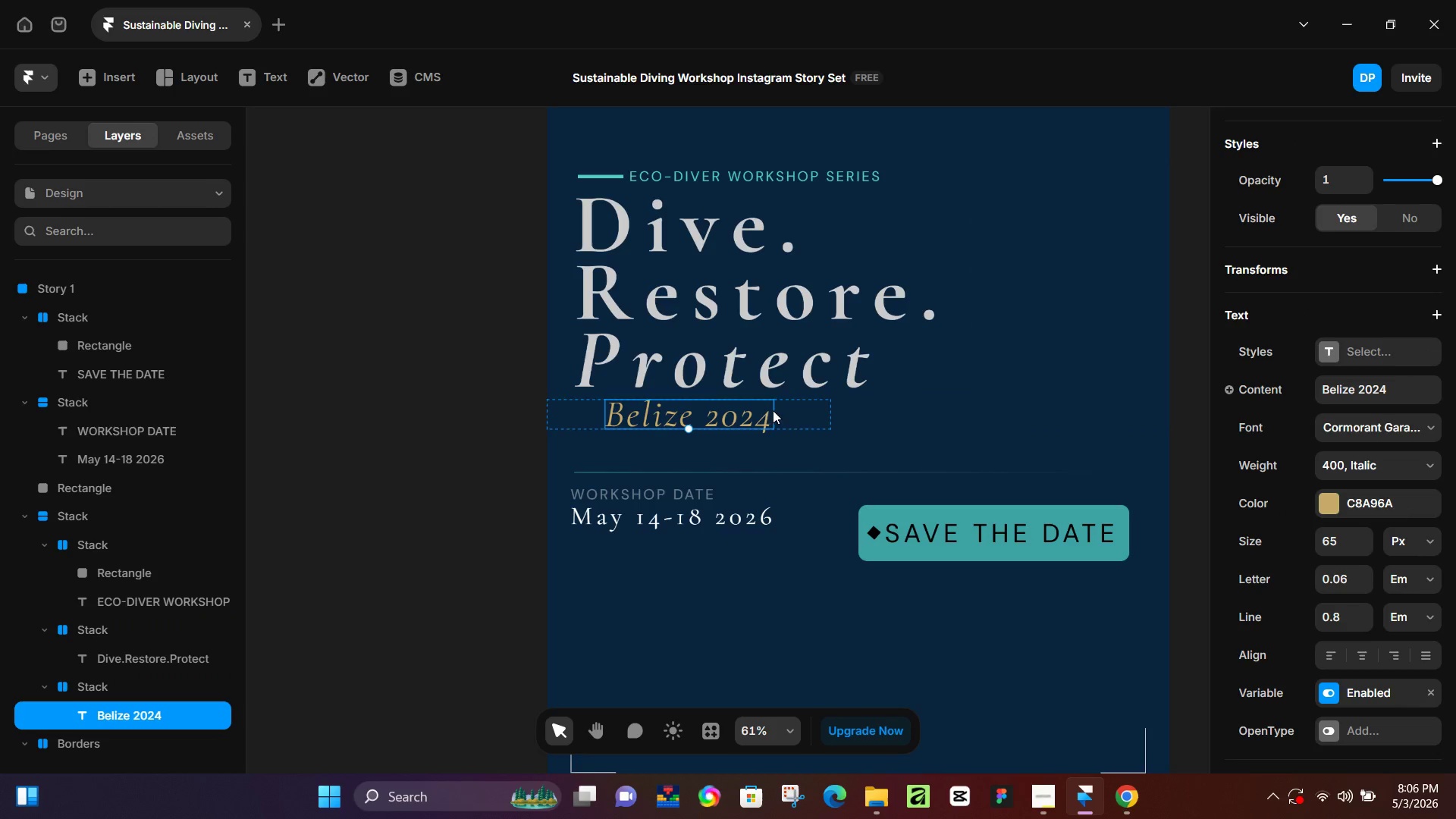 
double_click([782, 409])
 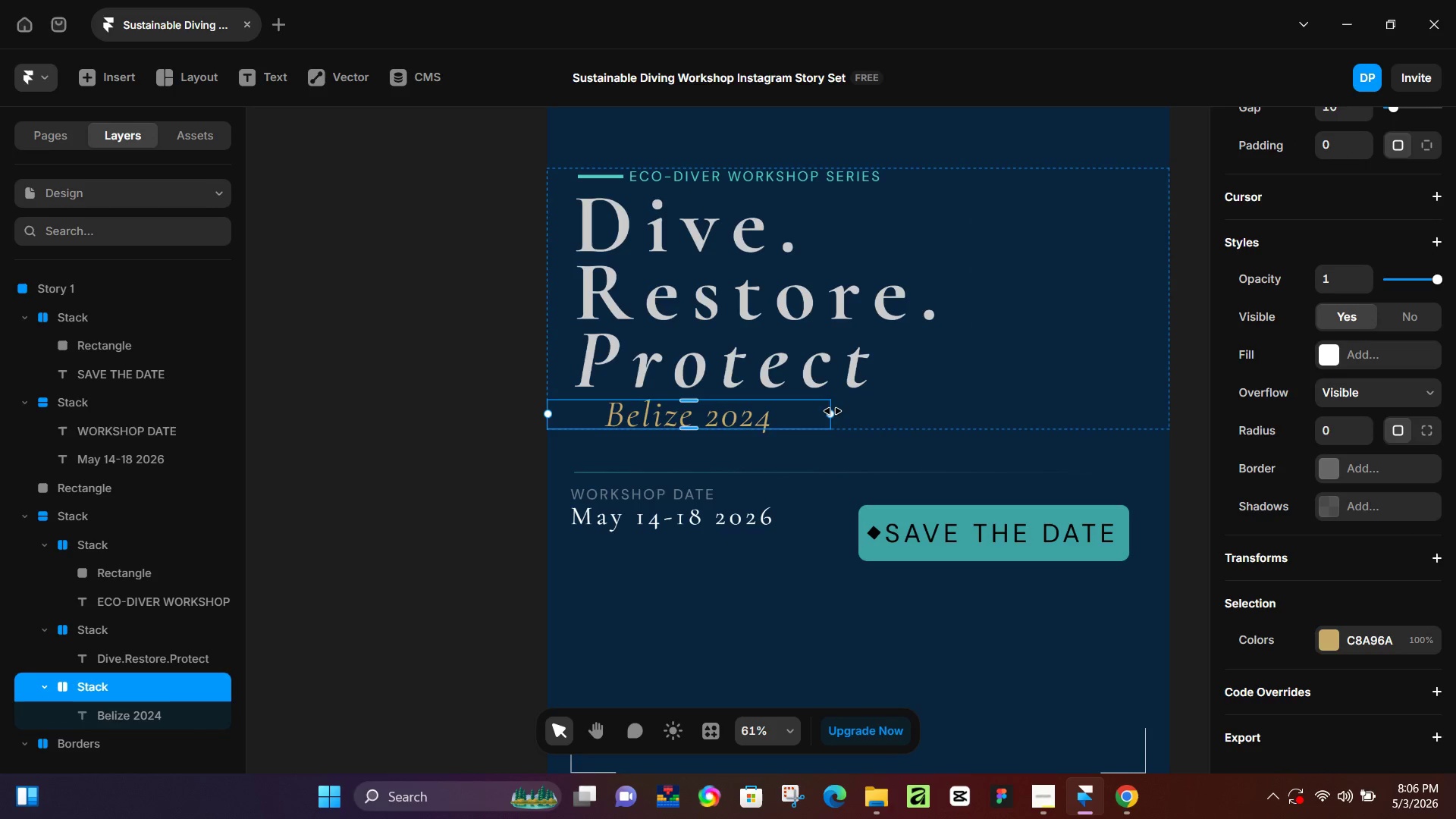 
left_click_drag(start_coordinate=[833, 411], to_coordinate=[767, 419])
 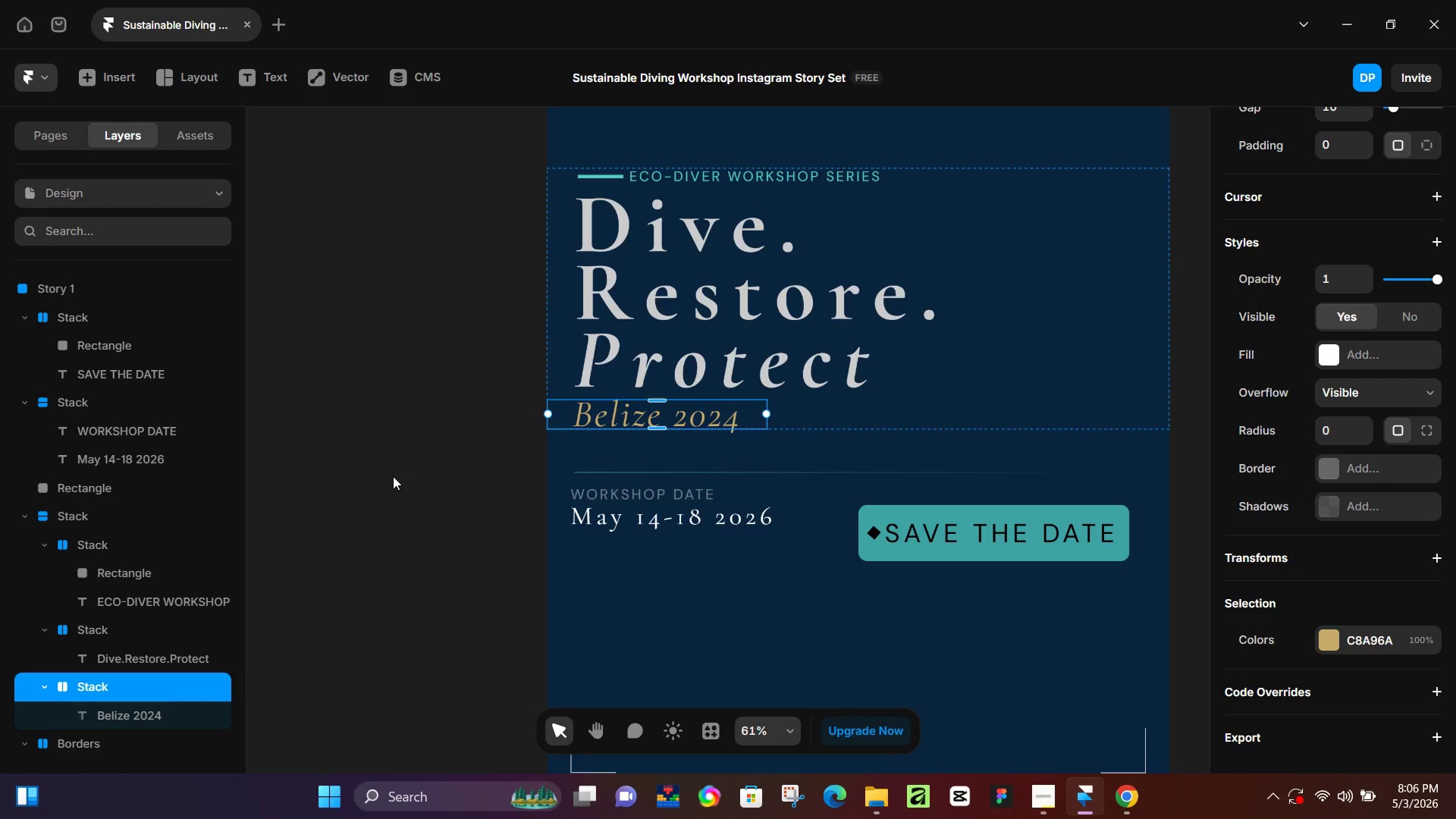 
left_click_drag(start_coordinate=[376, 474], to_coordinate=[368, 474])
 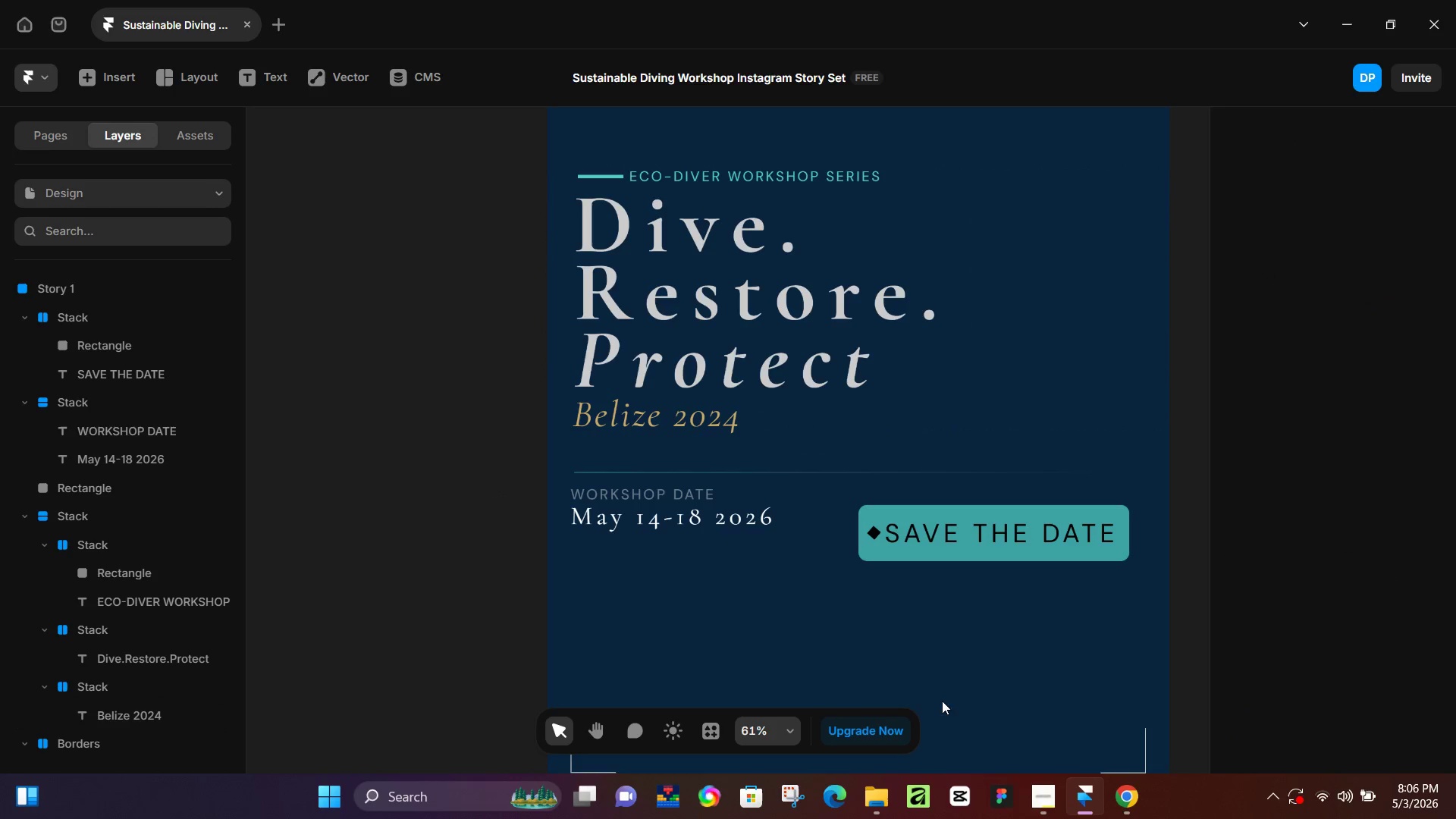 
left_click([1050, 792])